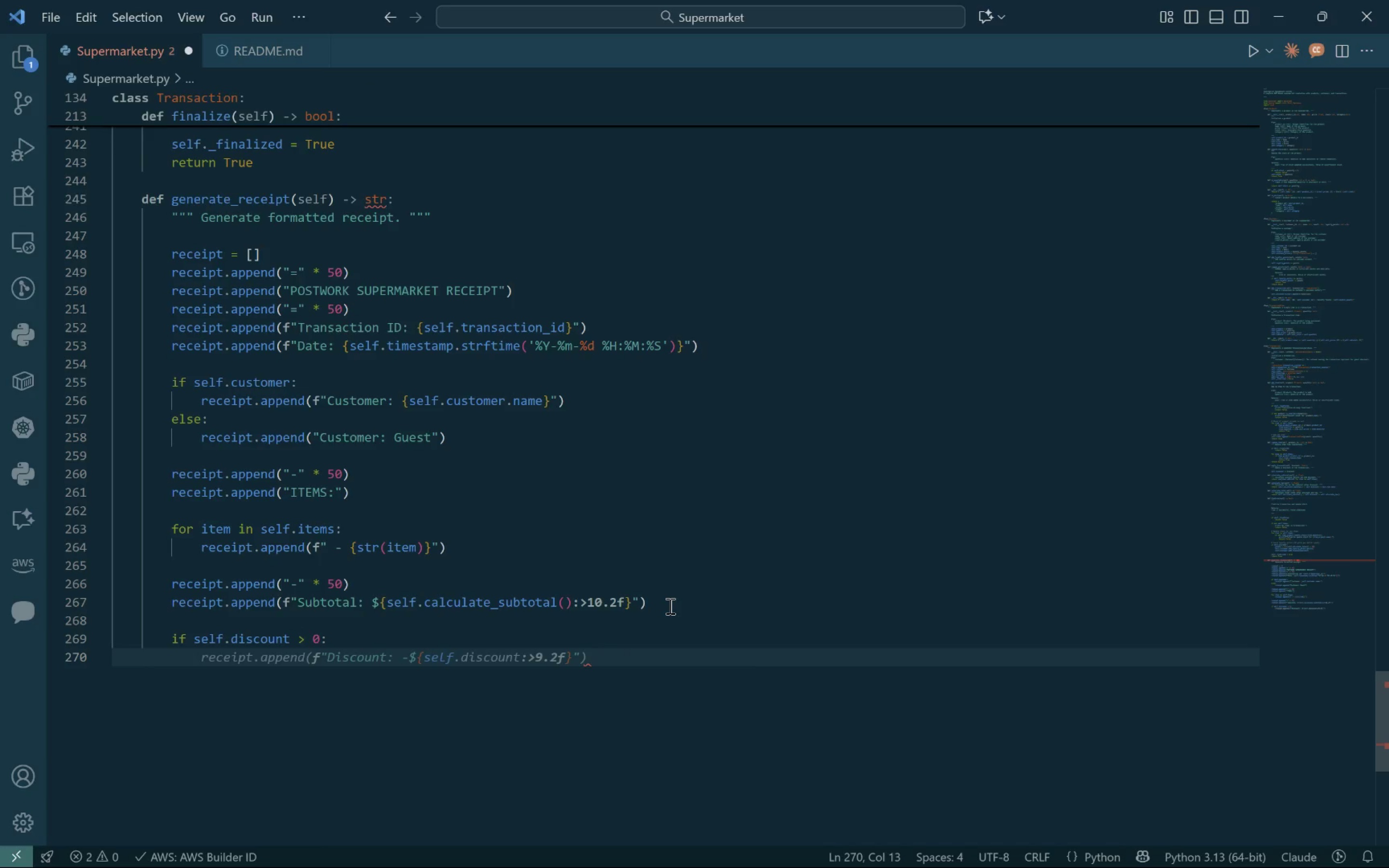 
type(receipt.append(f"DiscountL )
key(Backspace)
key(Backspace)
type(: )
 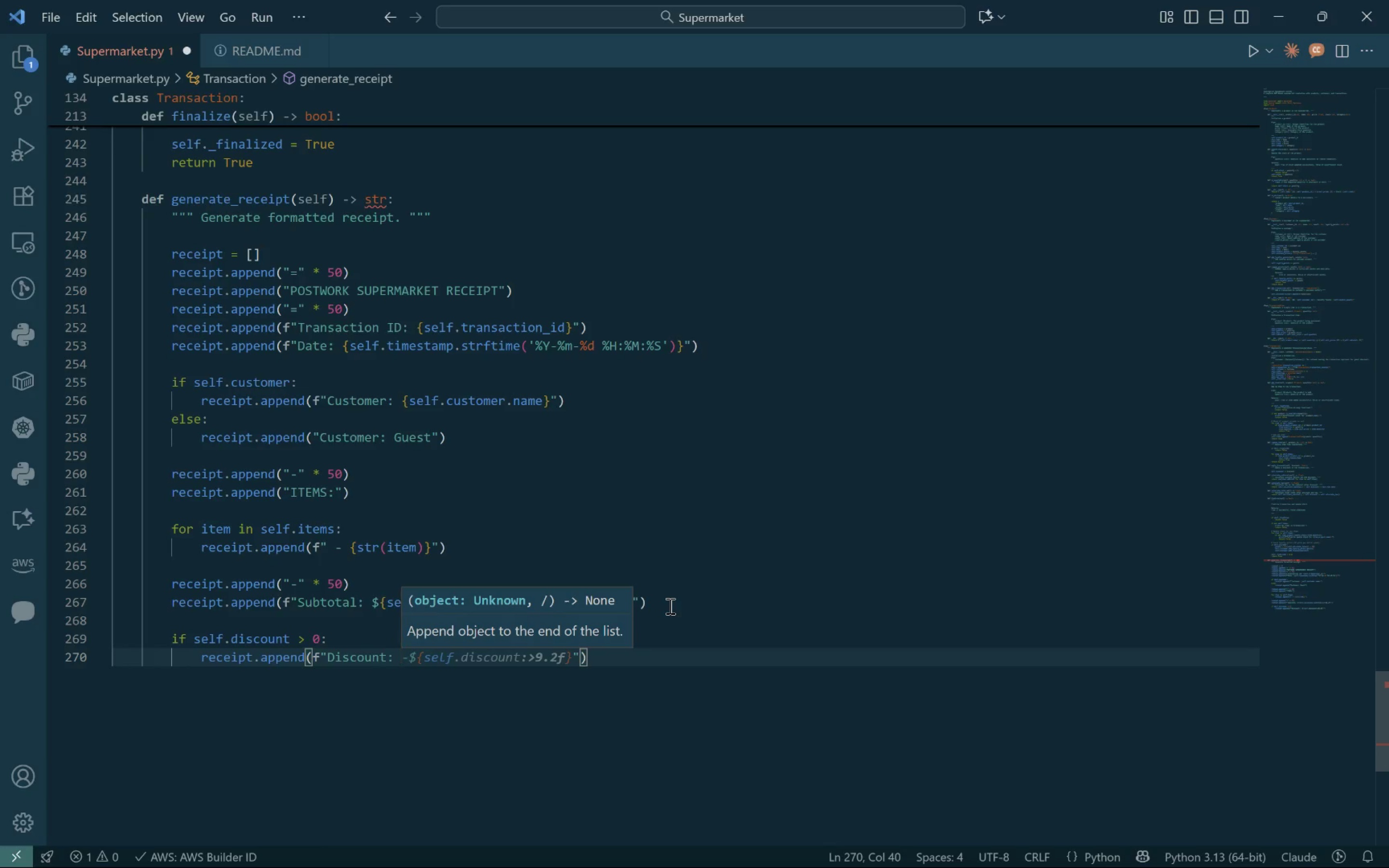 
key(Tab)
 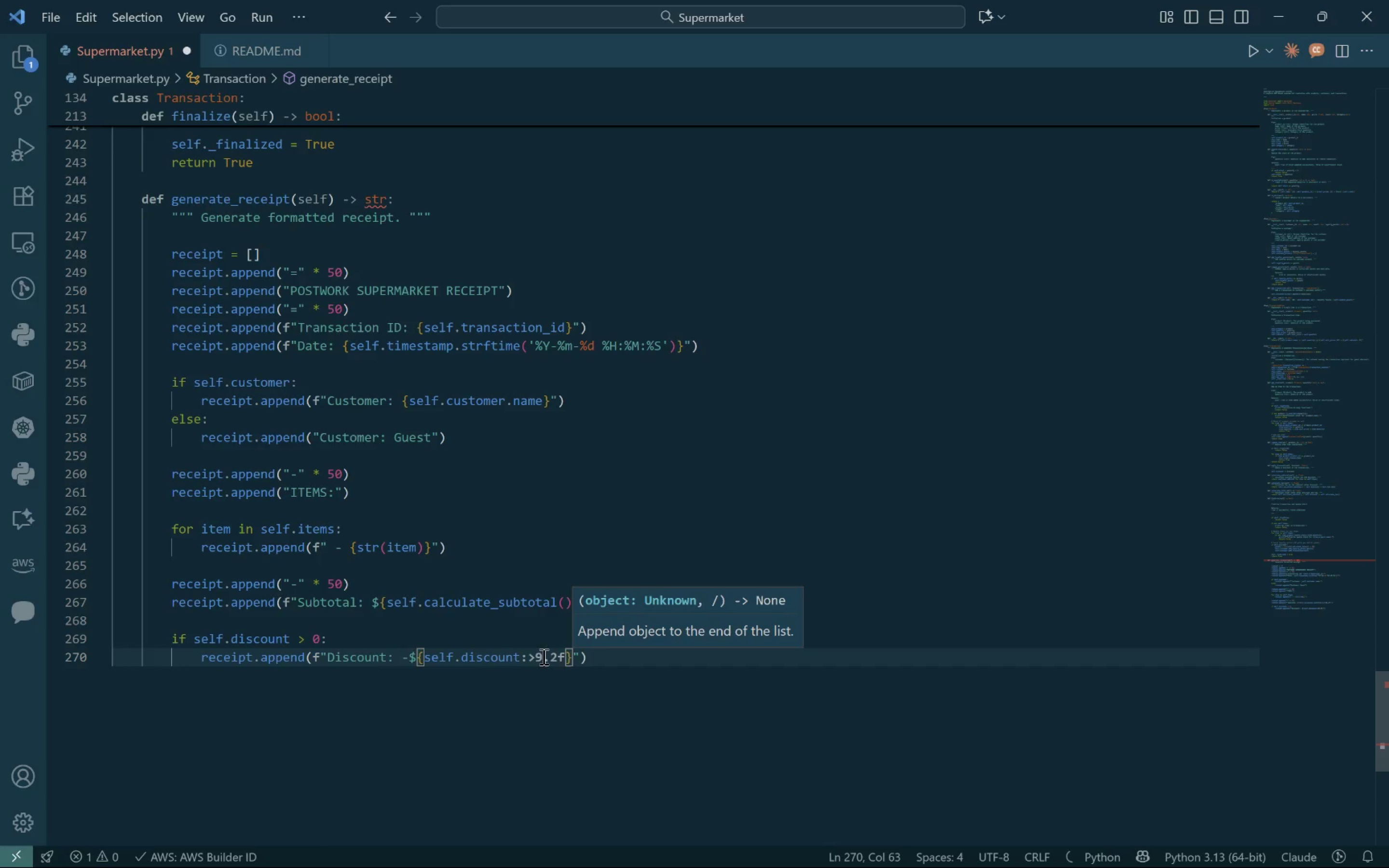 
left_click([544, 655])
 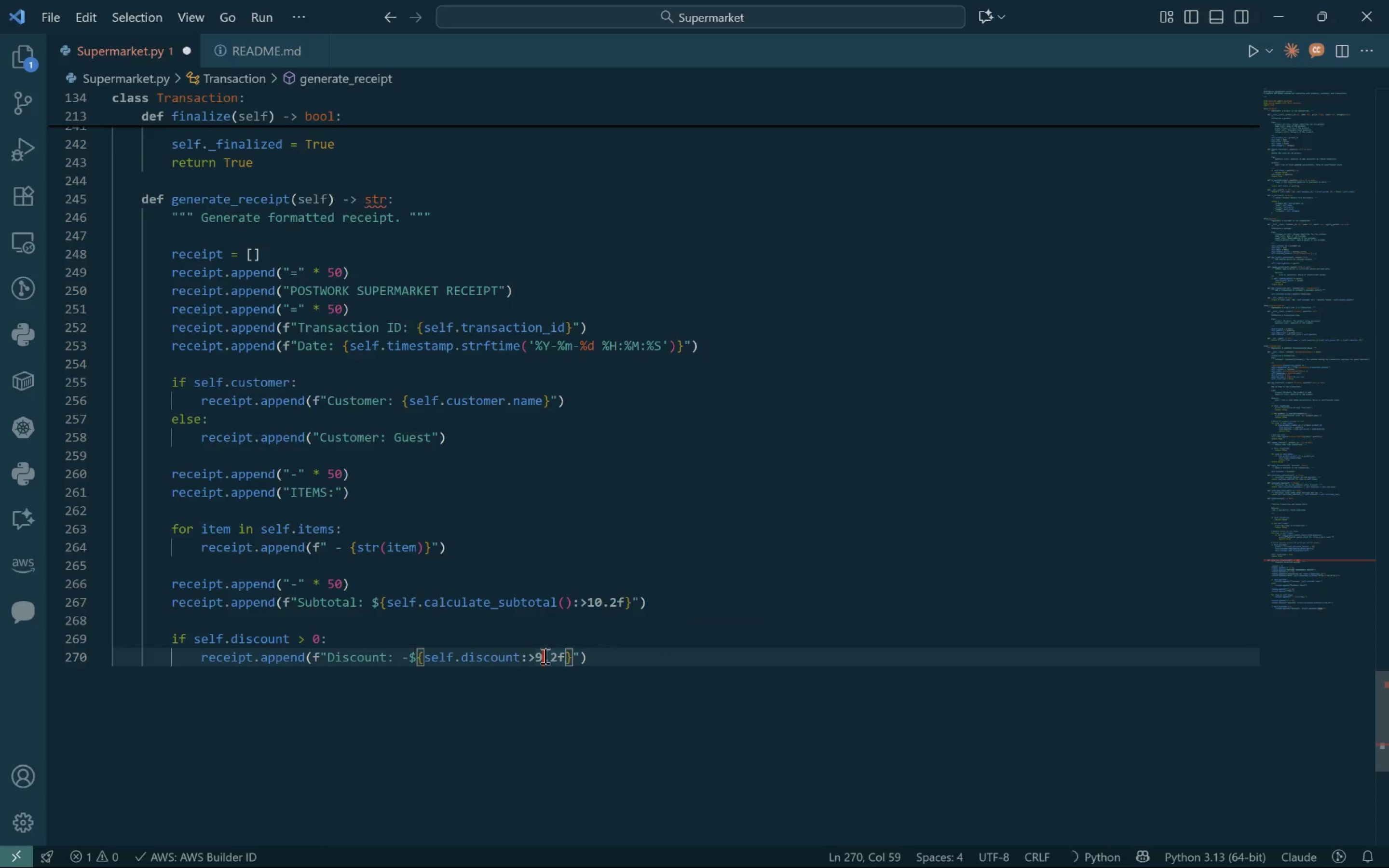 
key(Backspace)
type(10)
 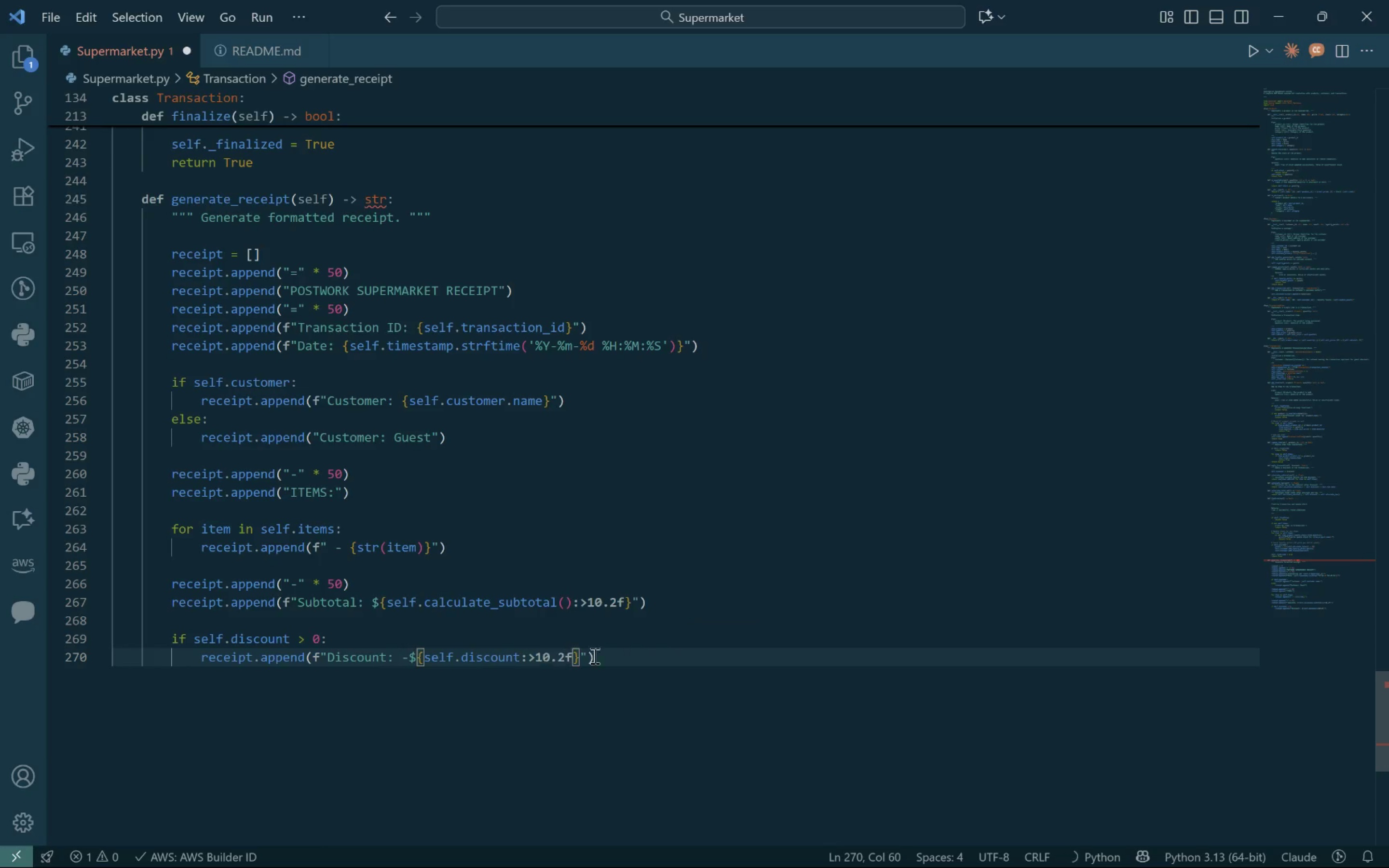 
left_click([617, 653])
 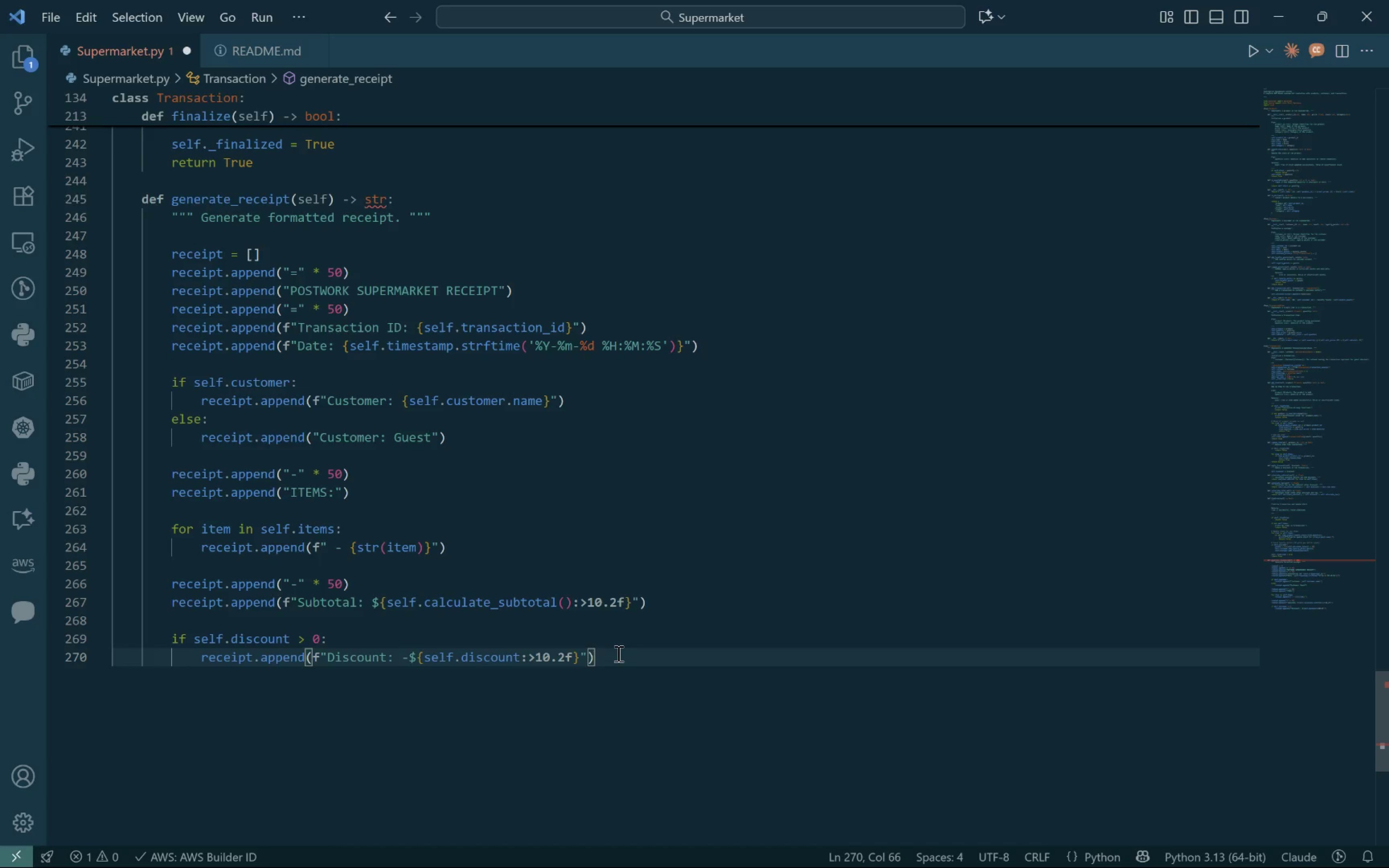 
key(Enter)
 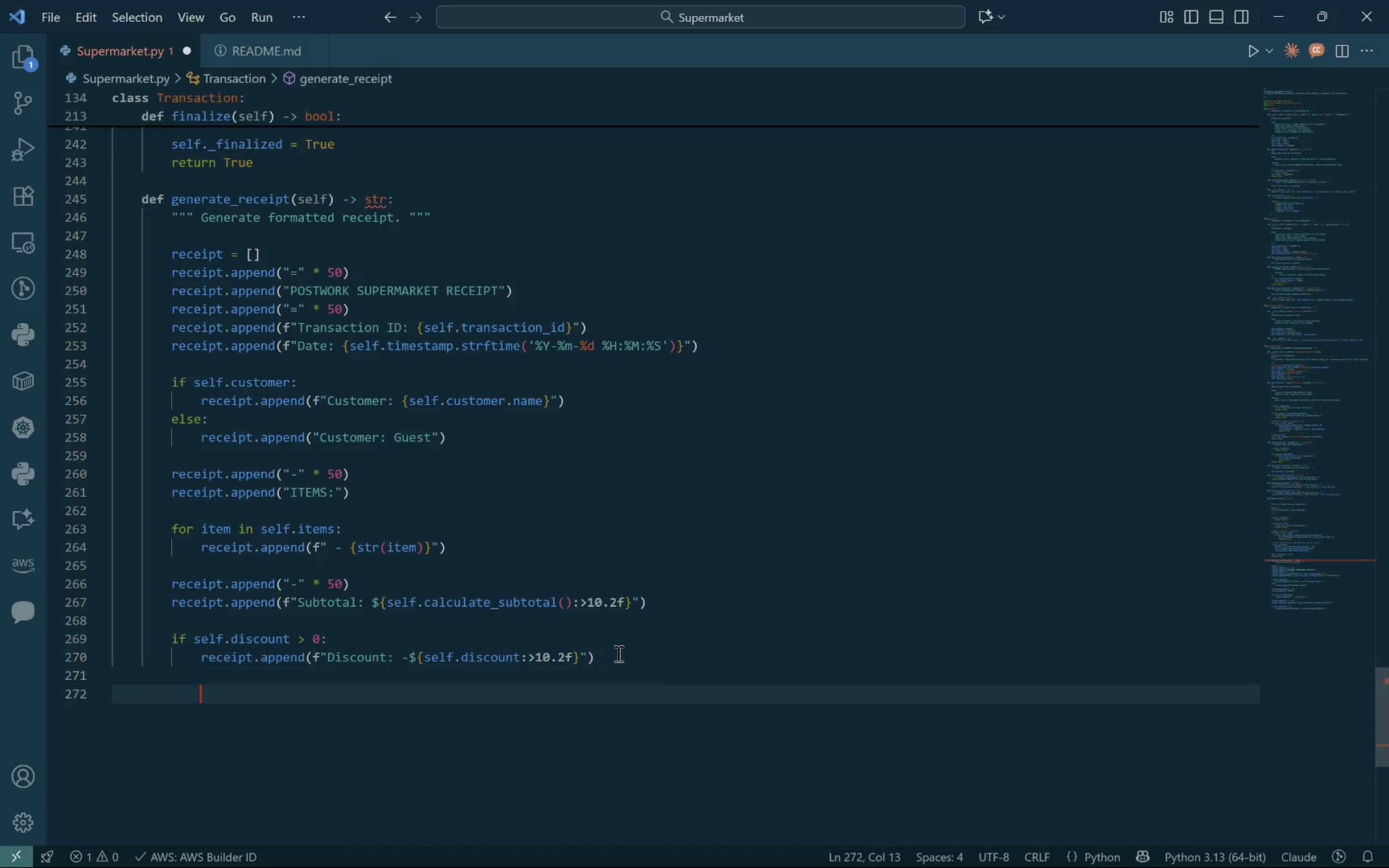 
key(Enter)
 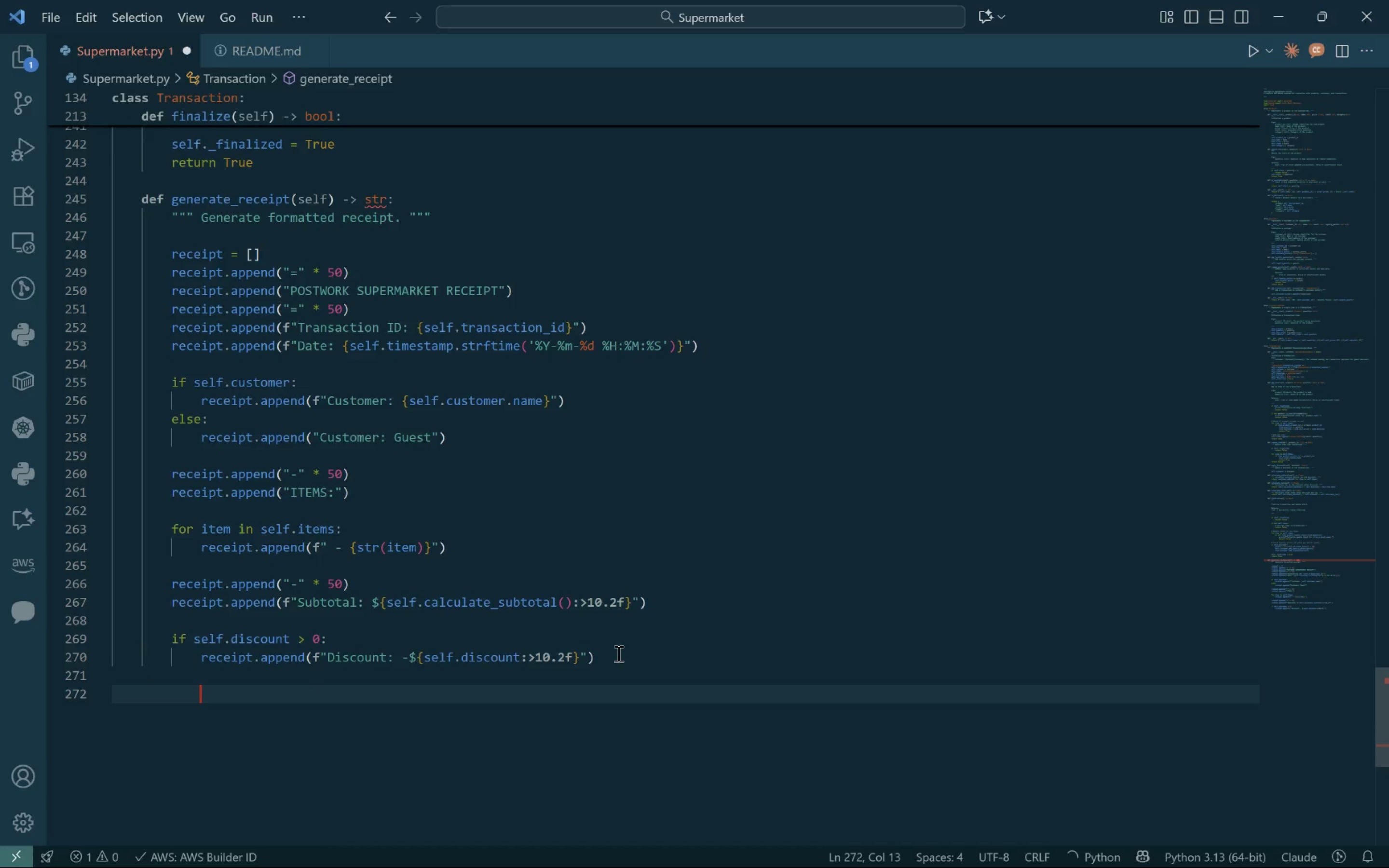 
key(Backspace)
 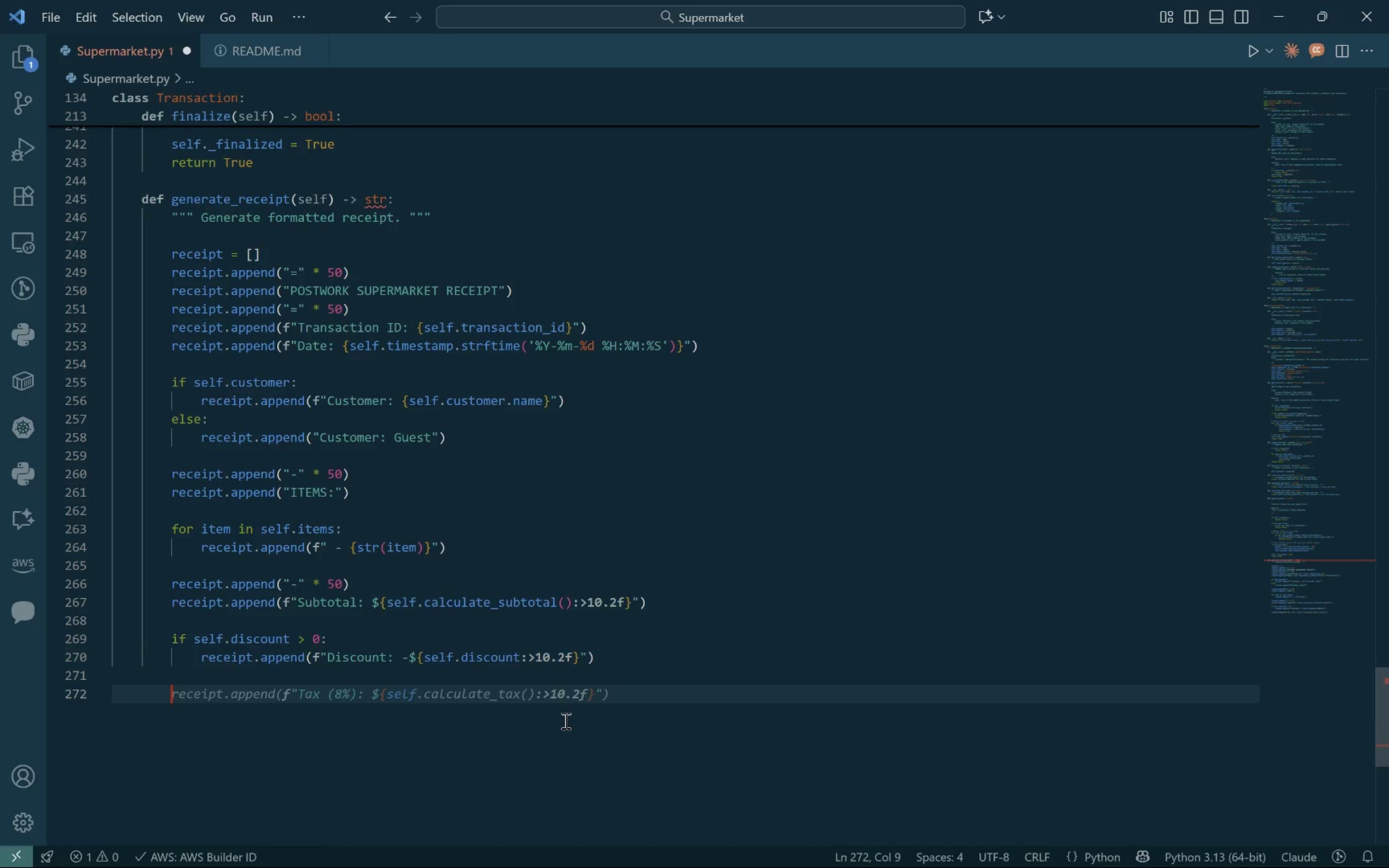 
wait(5.91)
 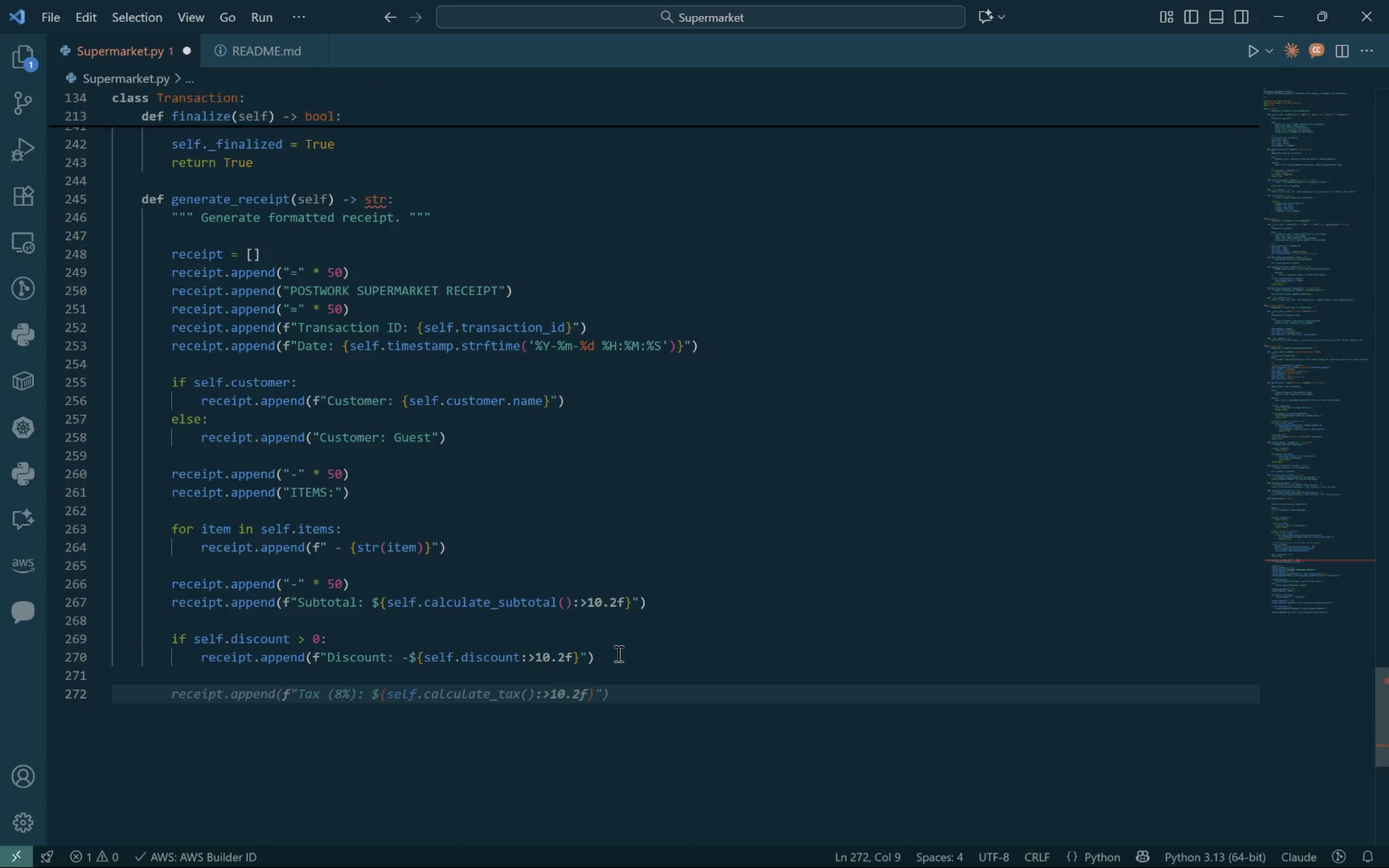 
key(Tab)
 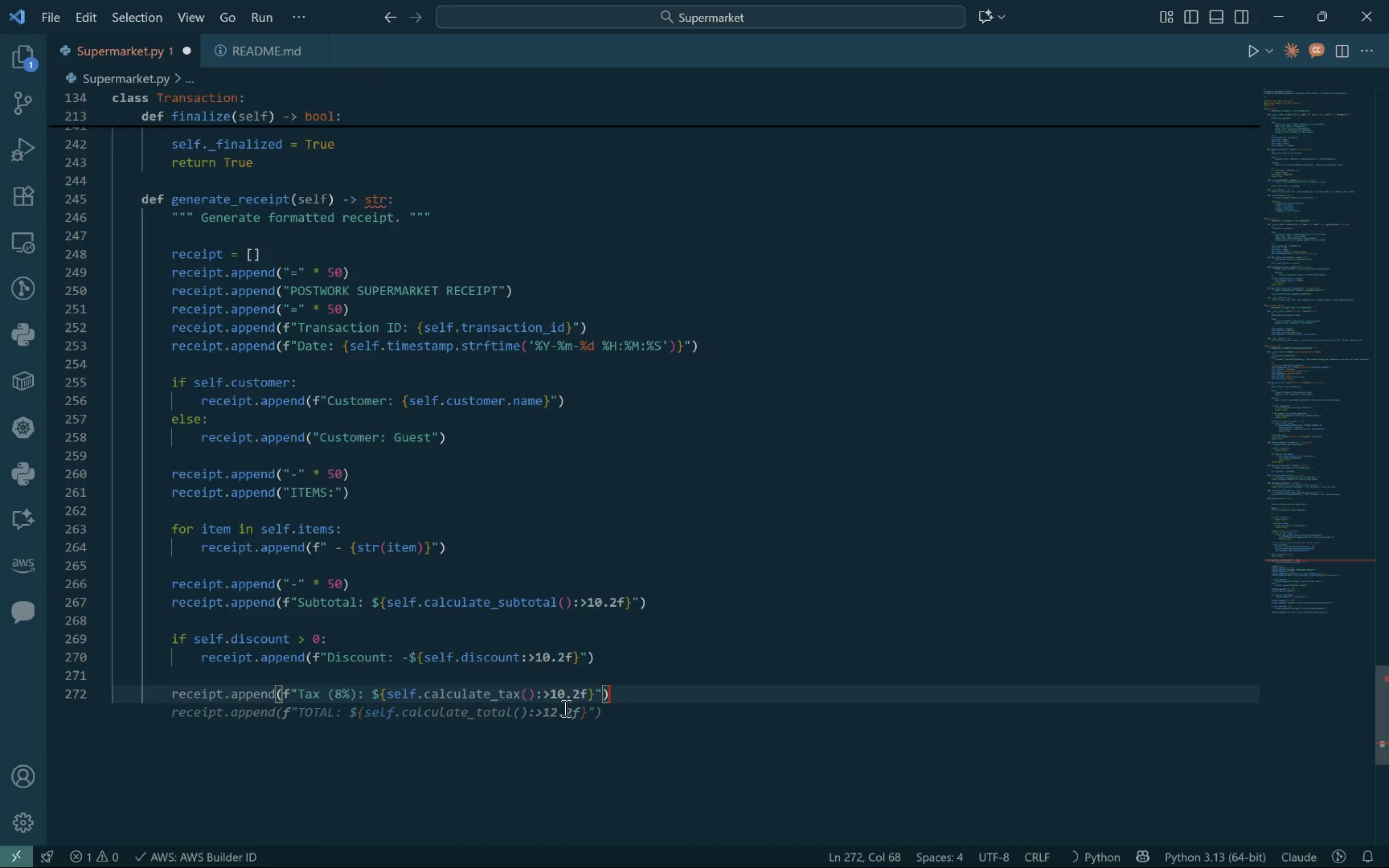 
key(Enter)
 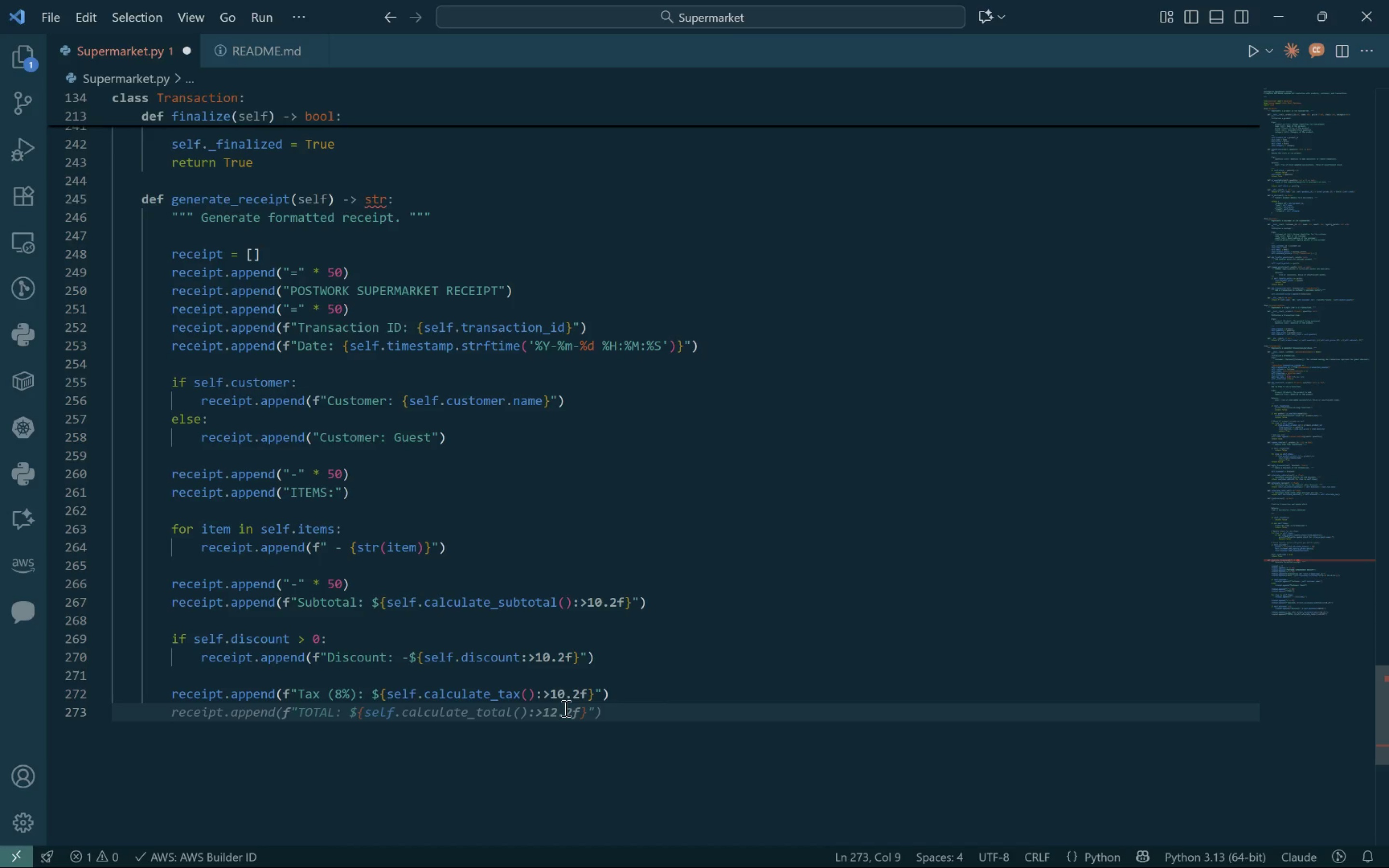 
type(receipt.append("=")
key(Tab)
 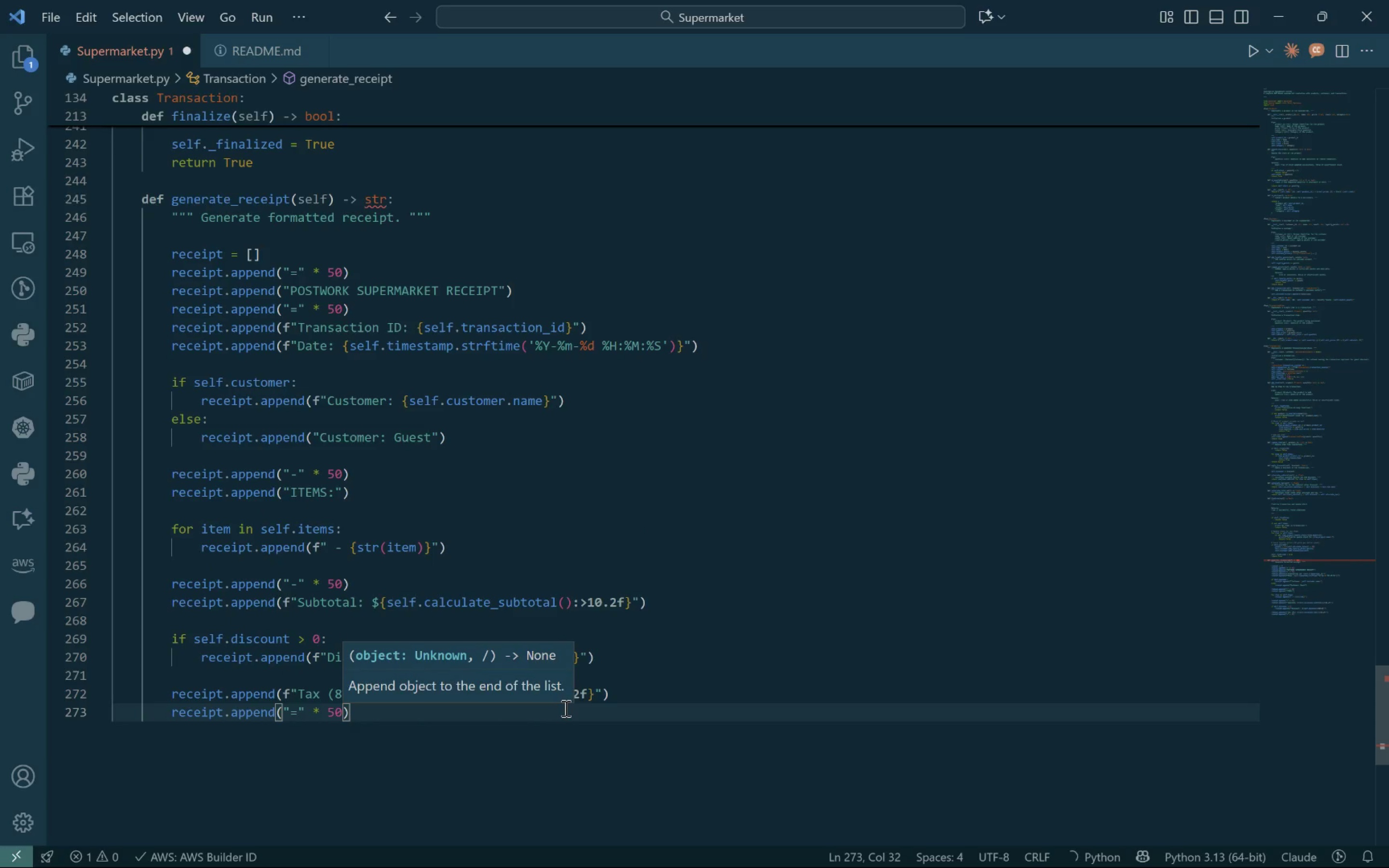 
key(ArrowRight)
 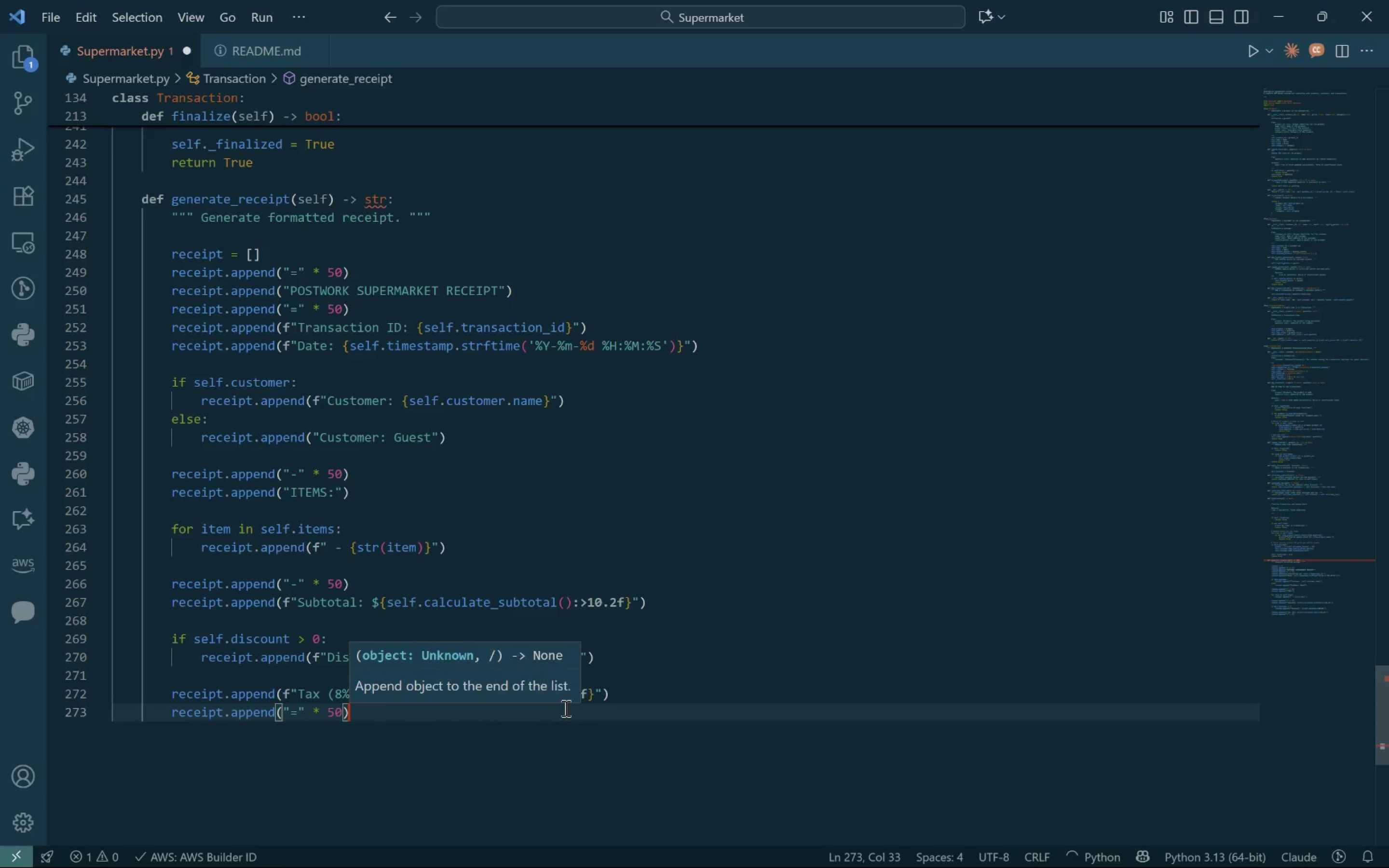 
key(Enter)
 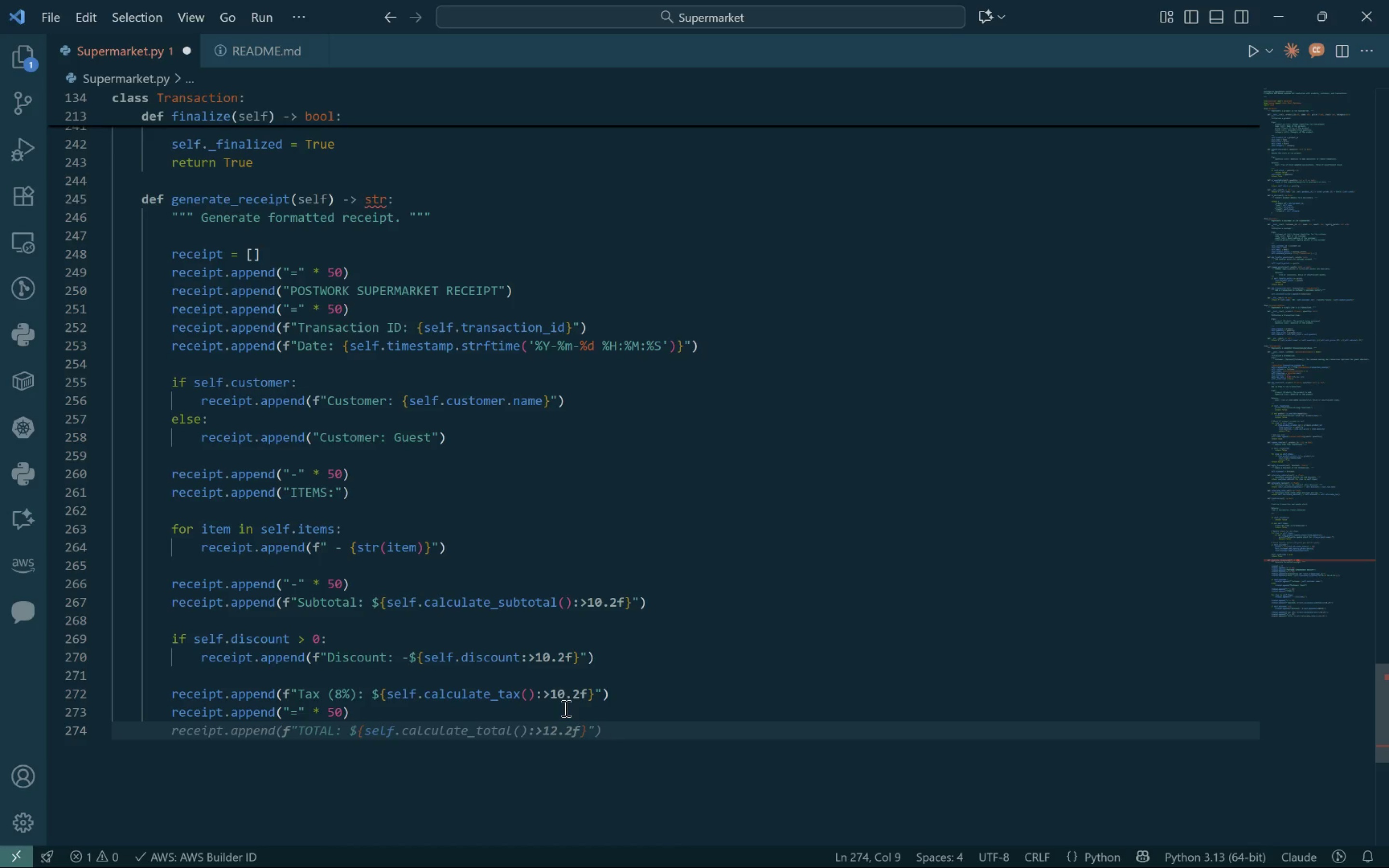 
key(Tab)
 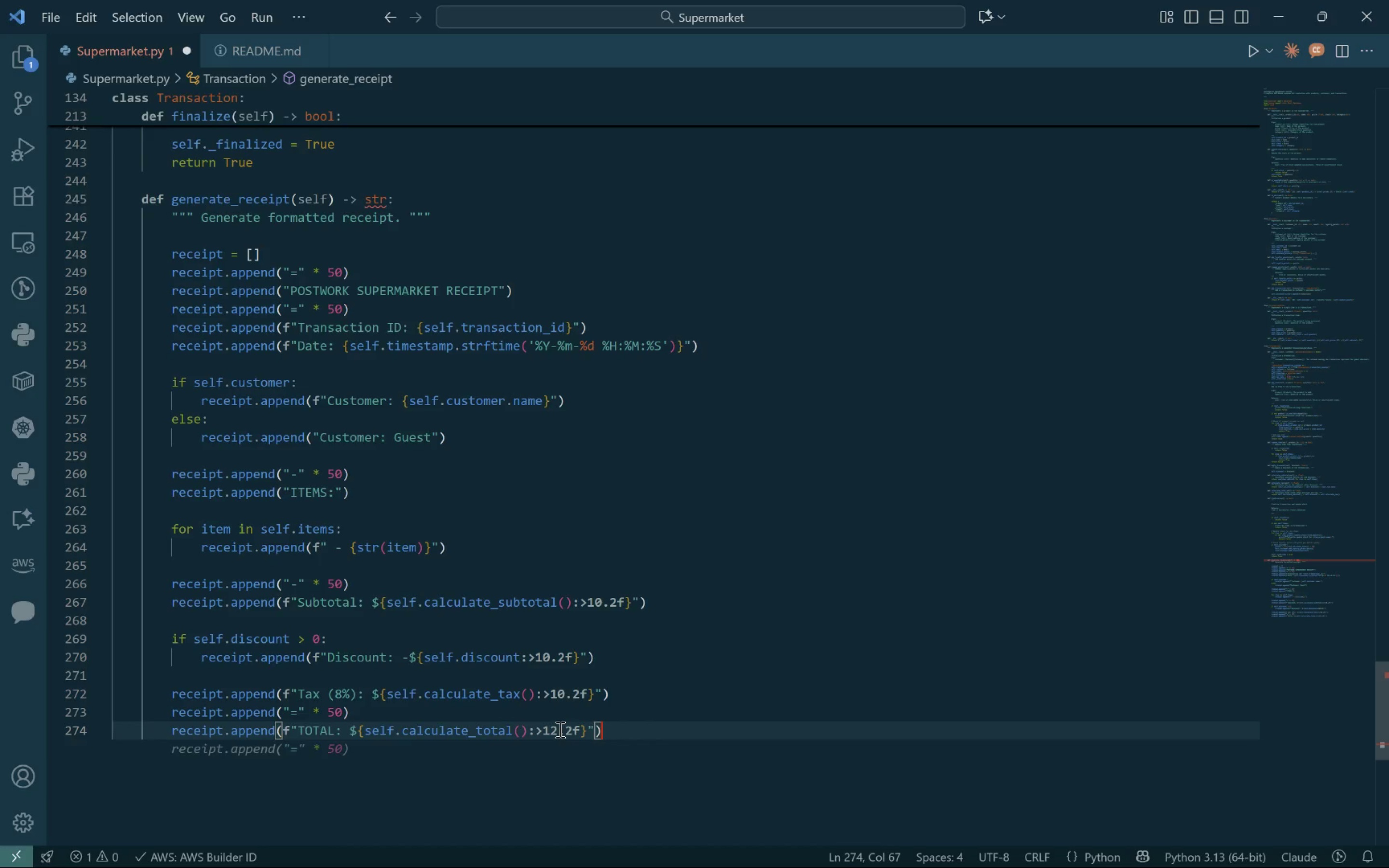 
left_click([557, 732])
 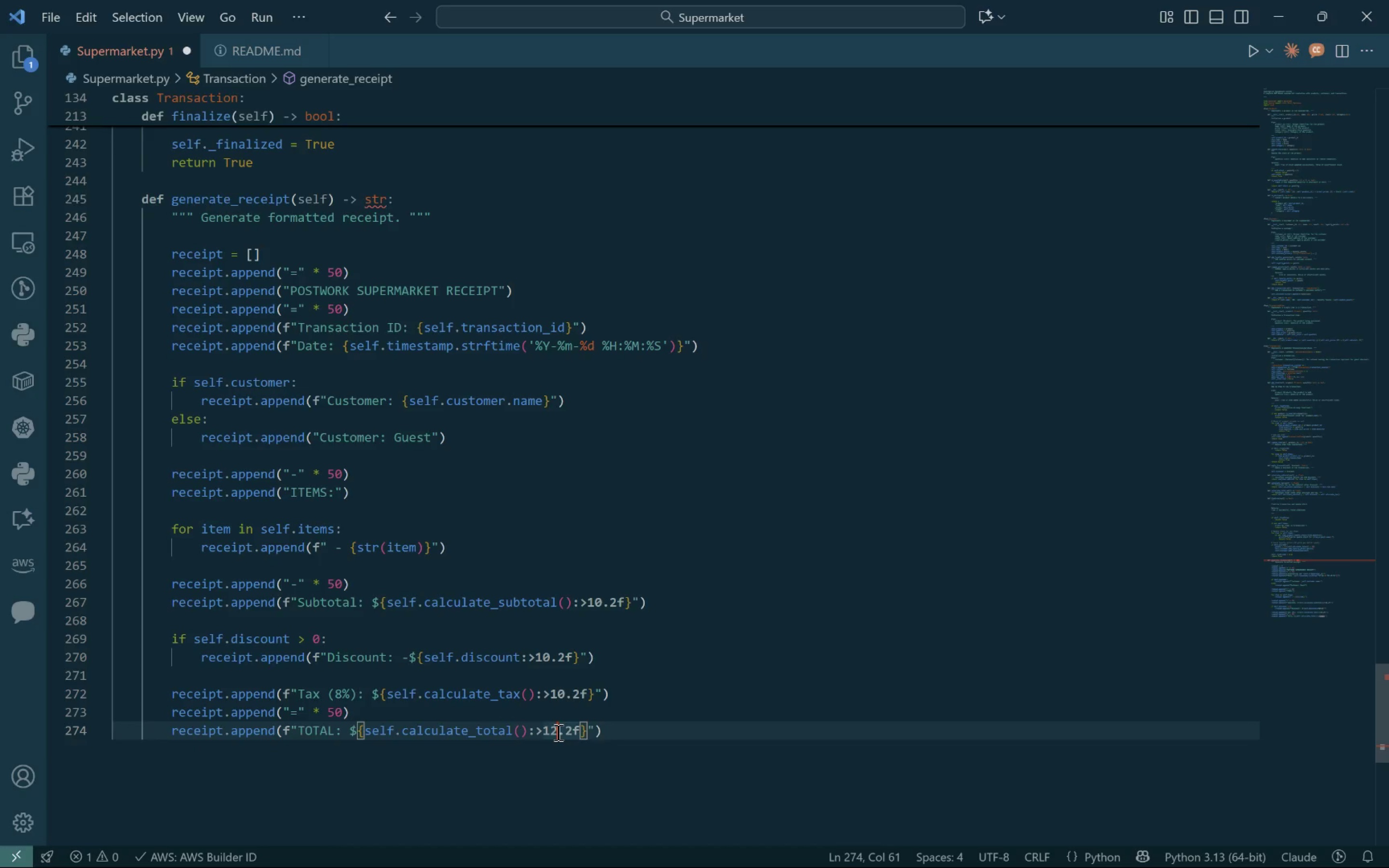 
key(Backspace)
 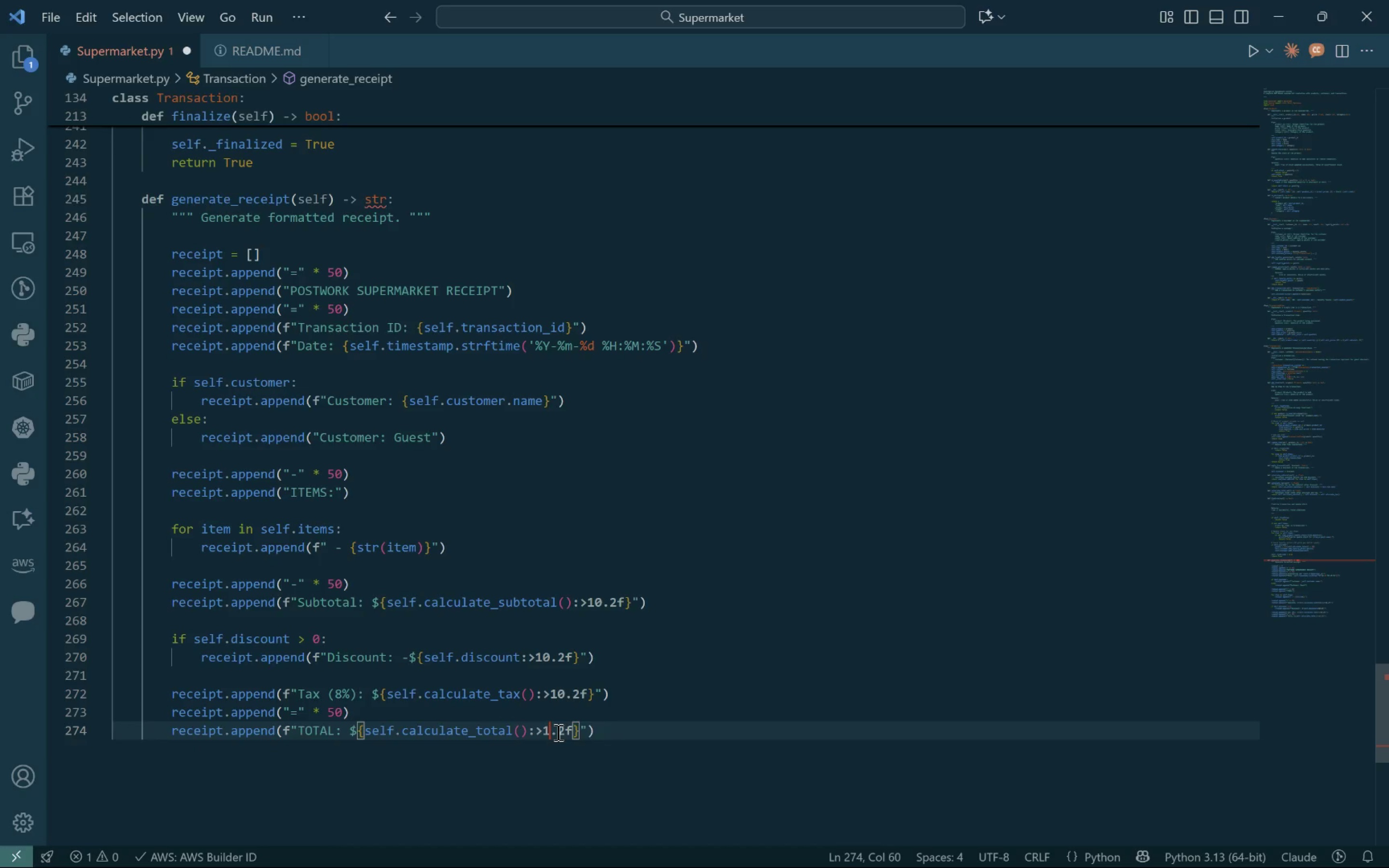 
key(0)
 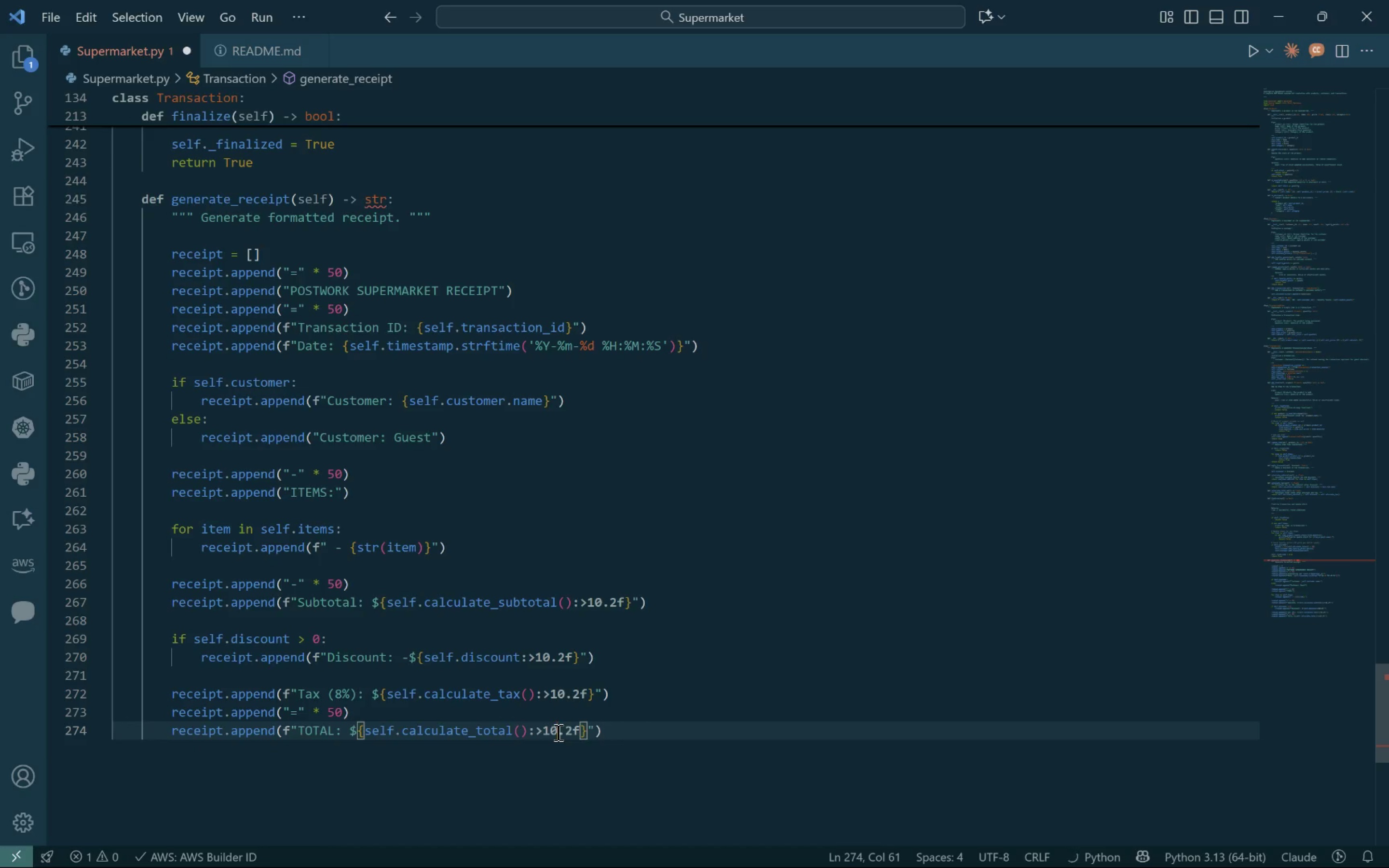 
key(ArrowRight)
 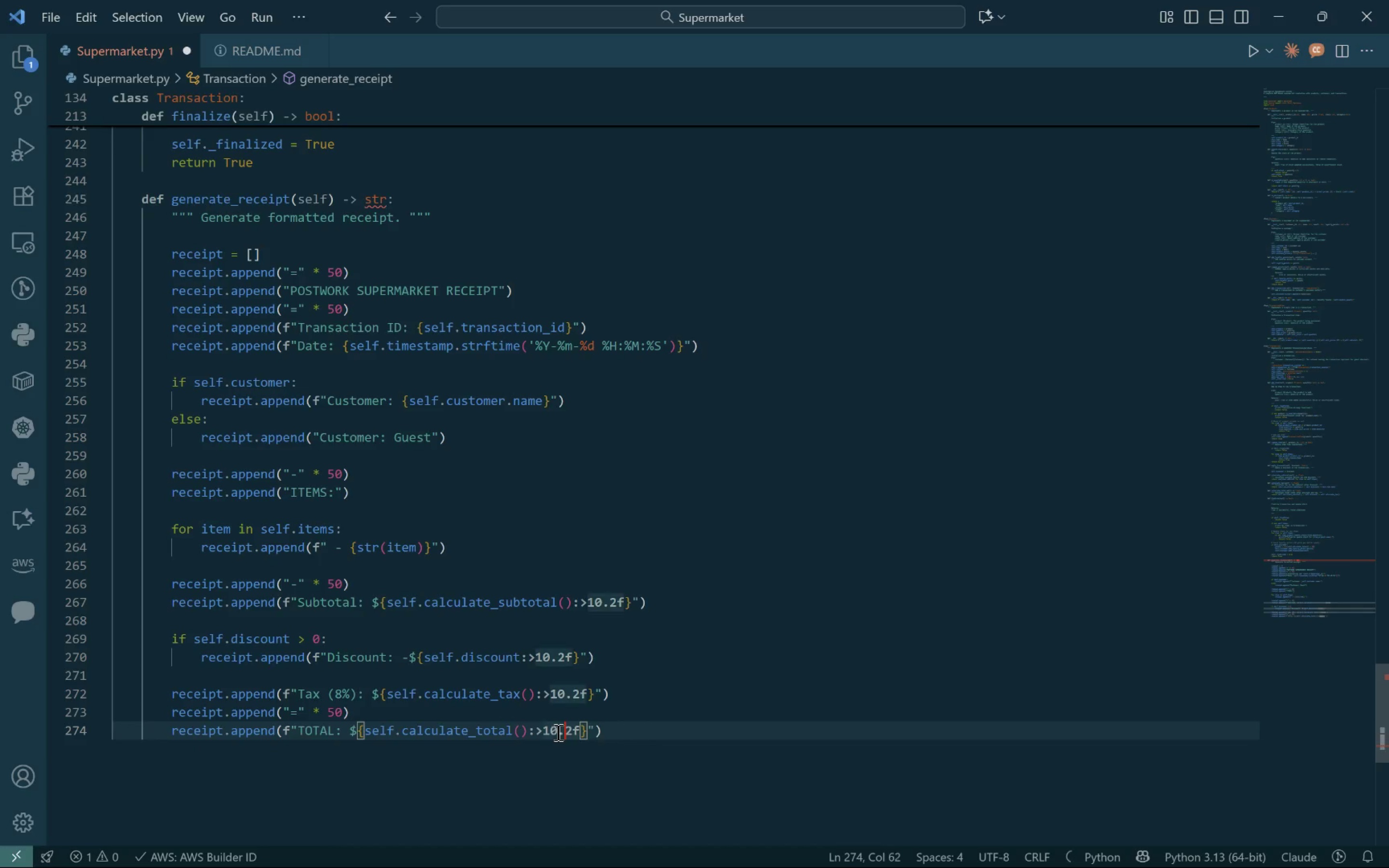 
hold_key(key=ArrowRight, duration=0.62)
 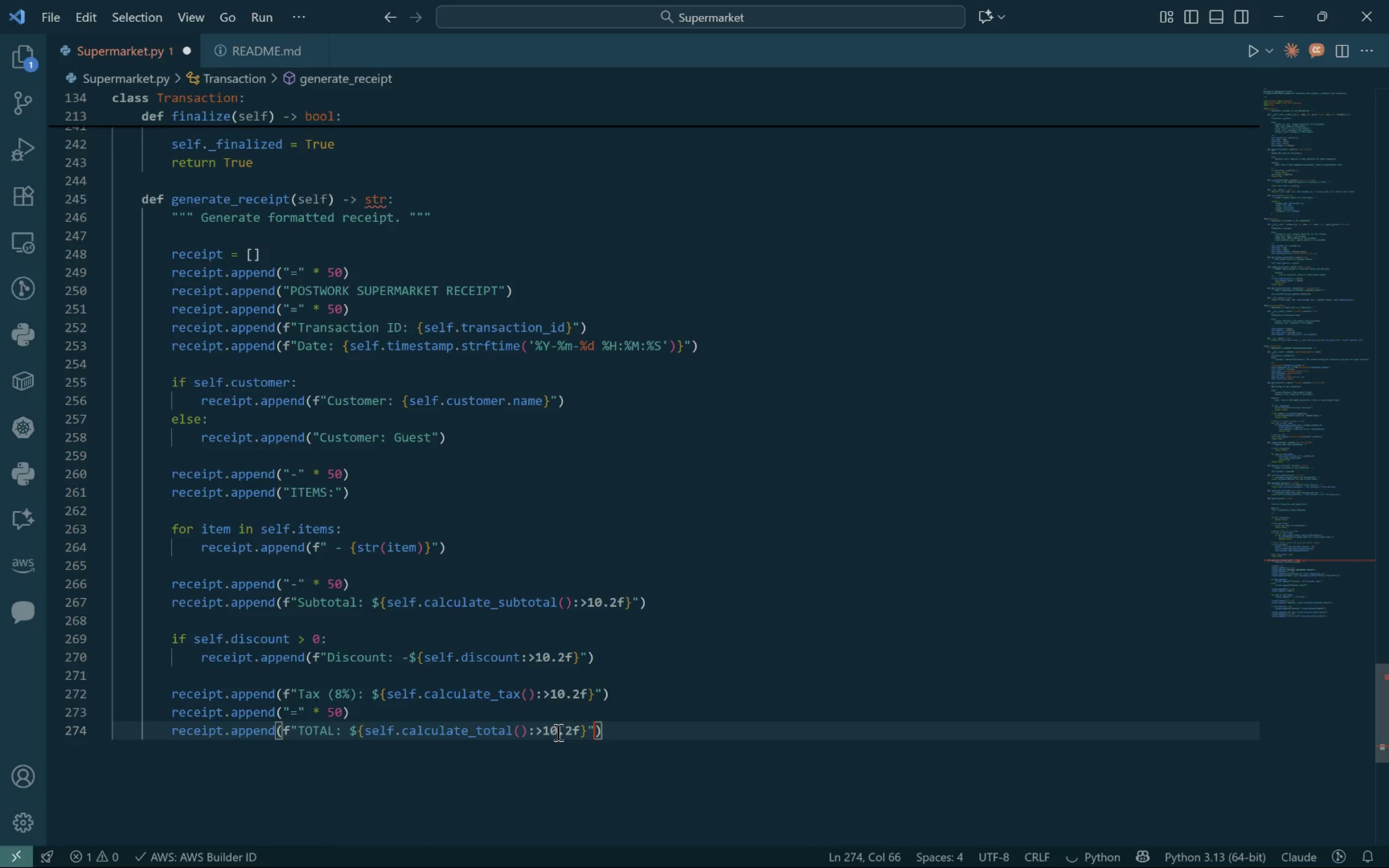 
key(ArrowRight)
 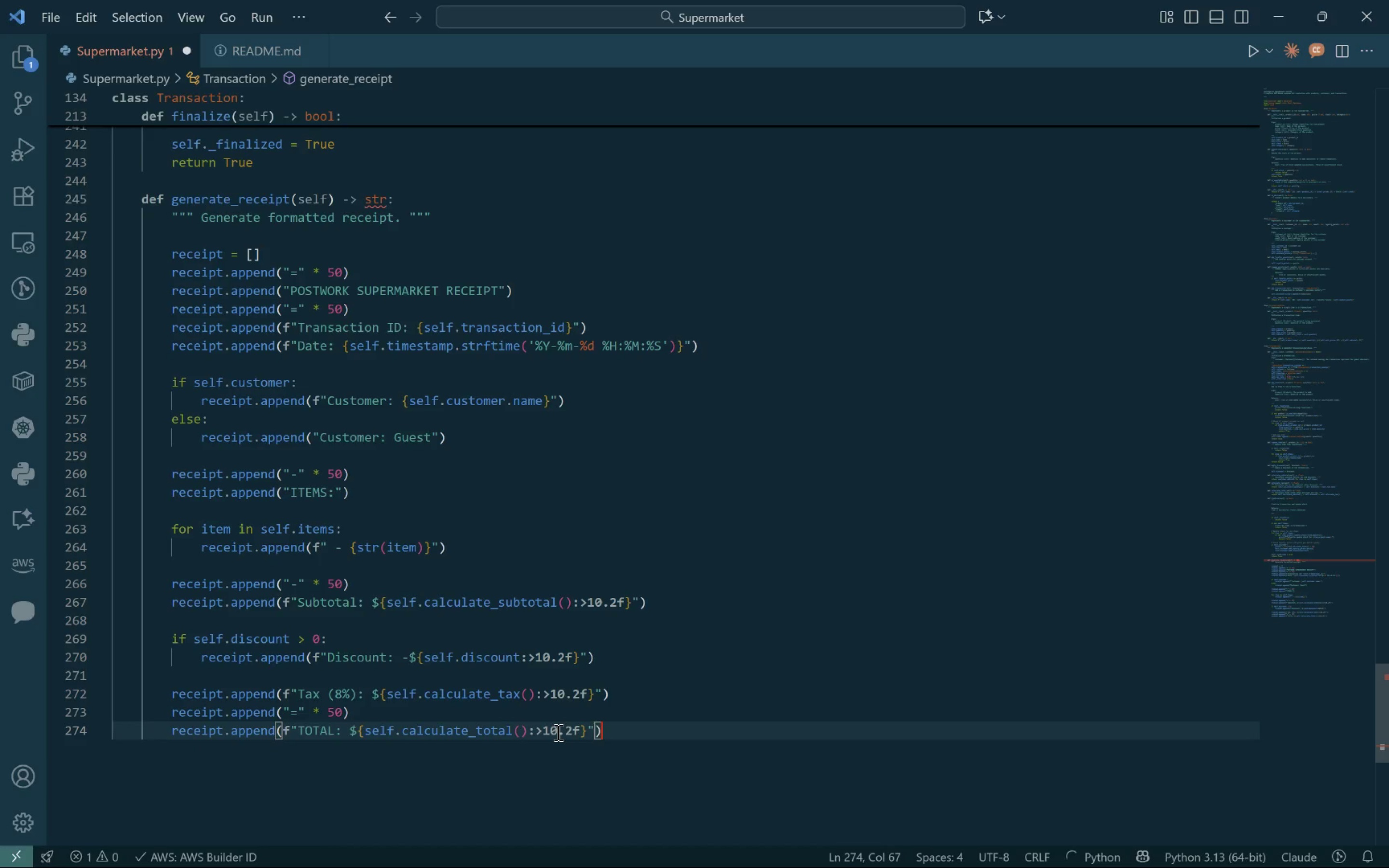 
key(Enter)
 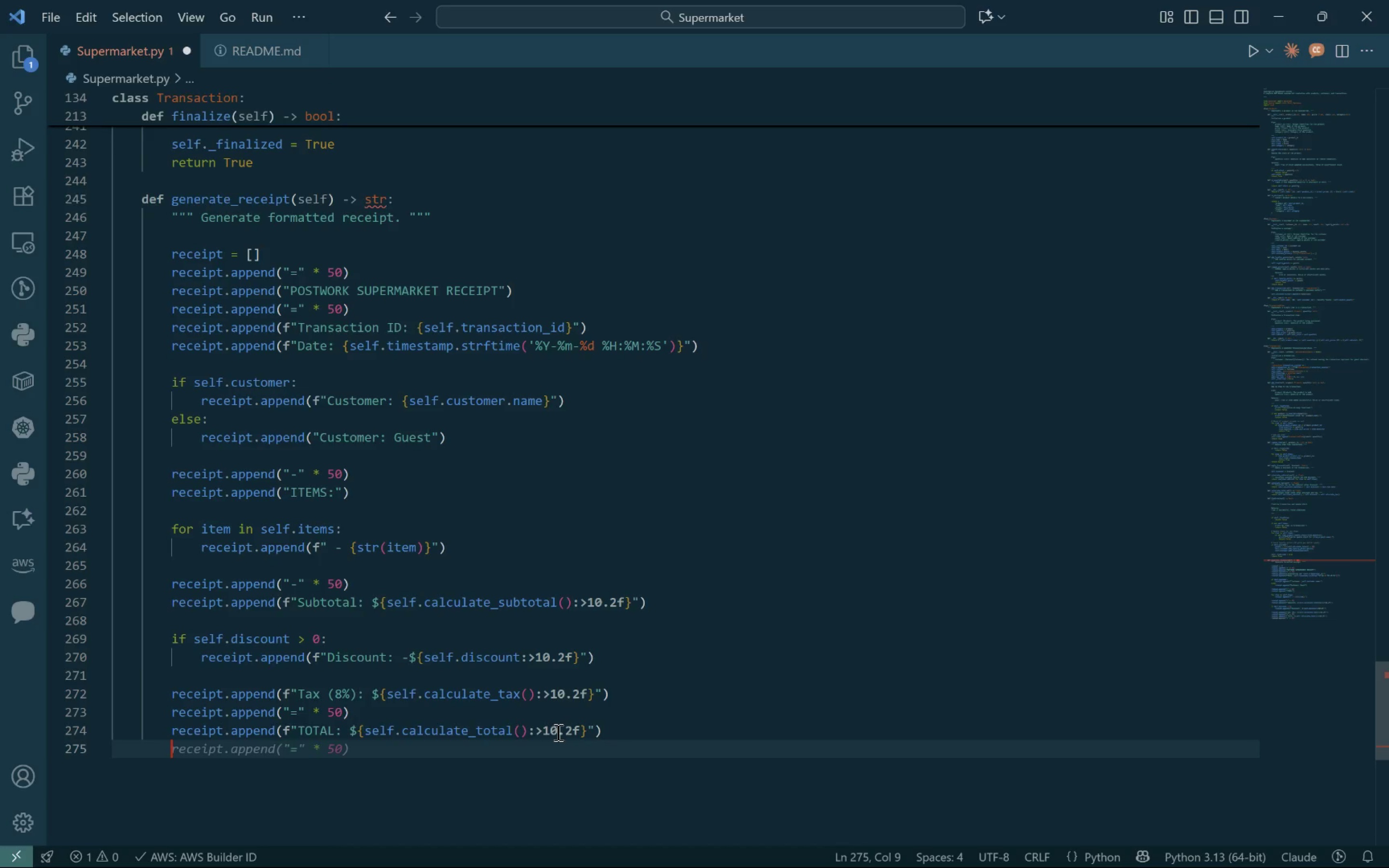 
key(Tab)
 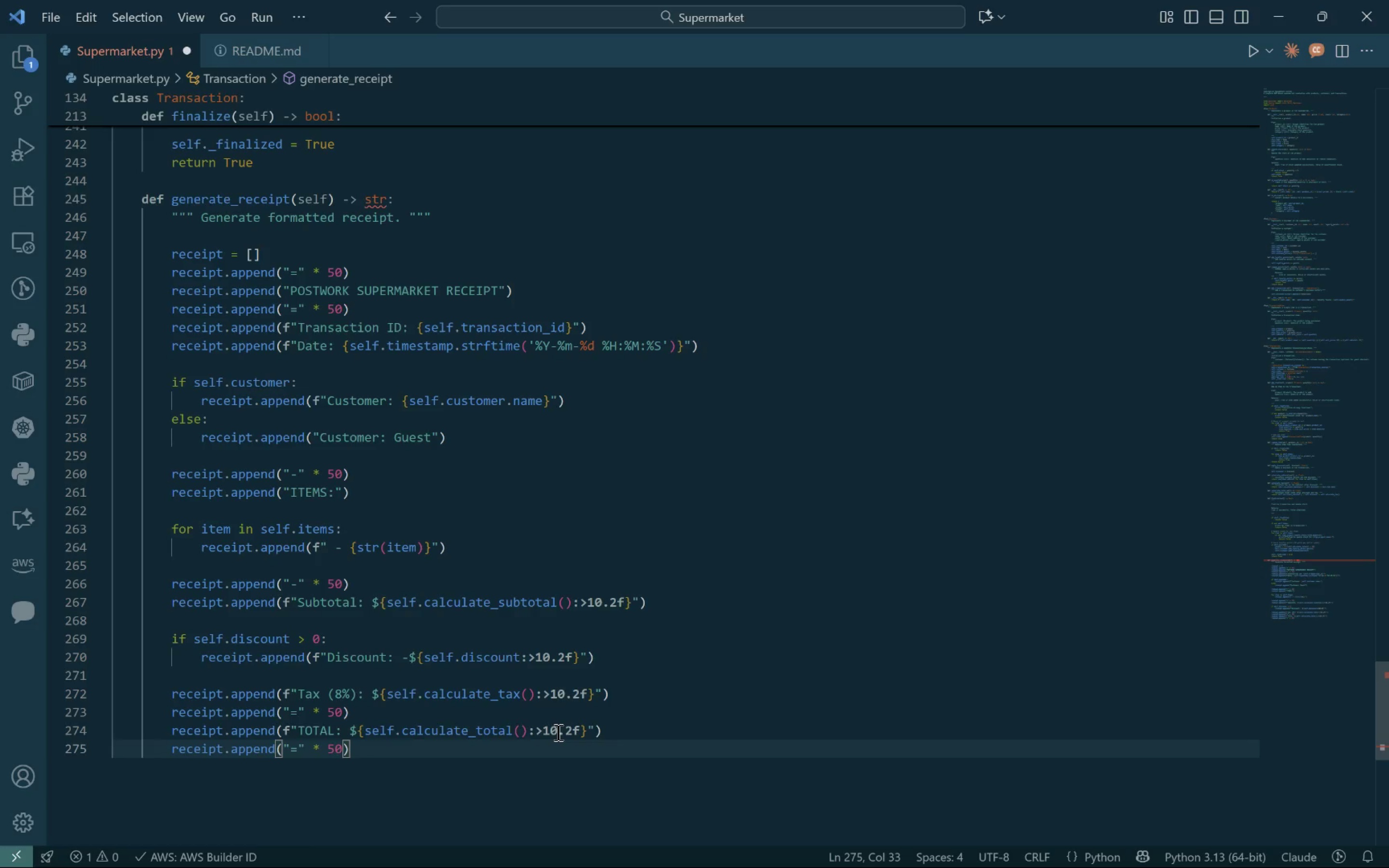 
key(Enter)
 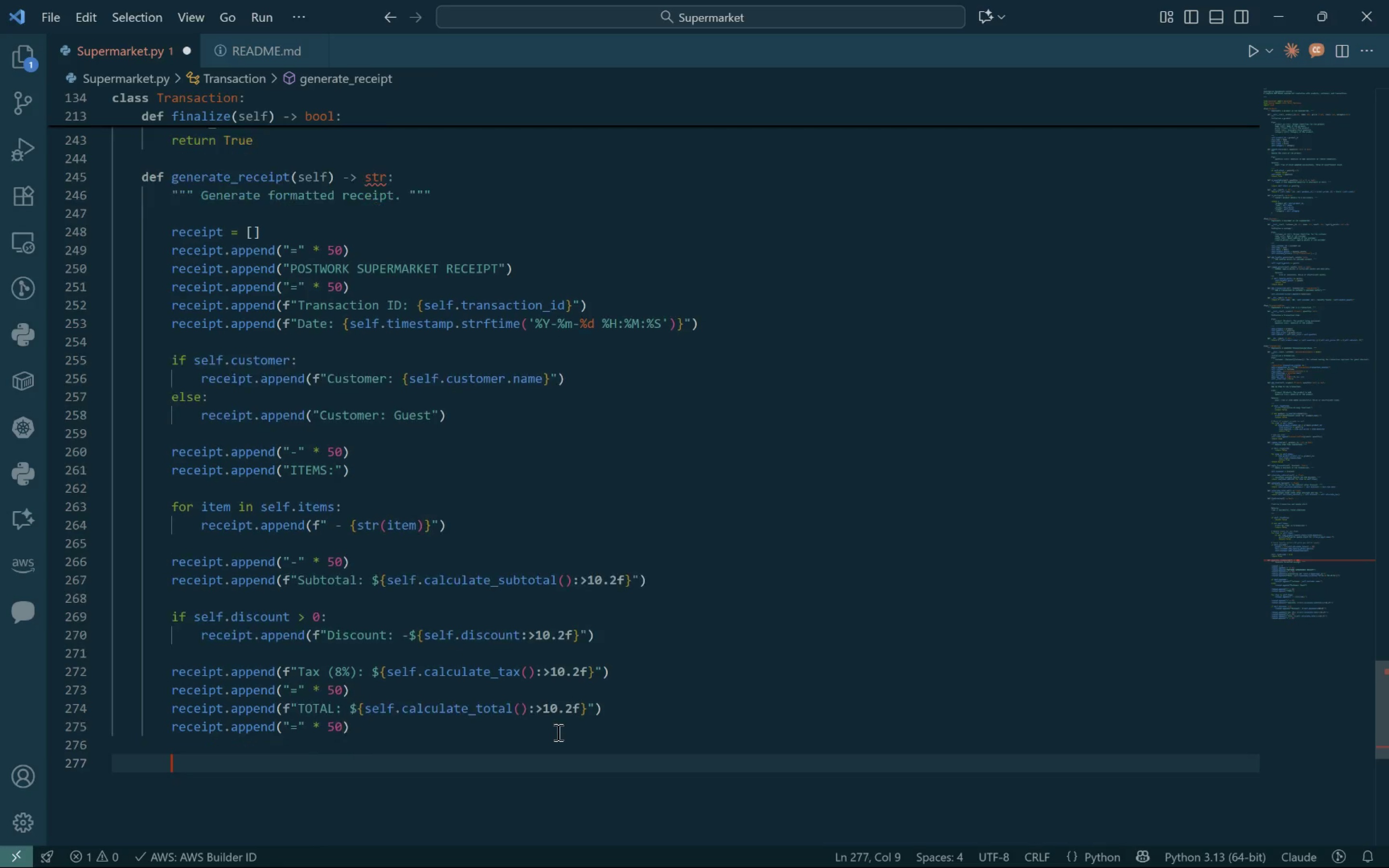 
key(Enter)
 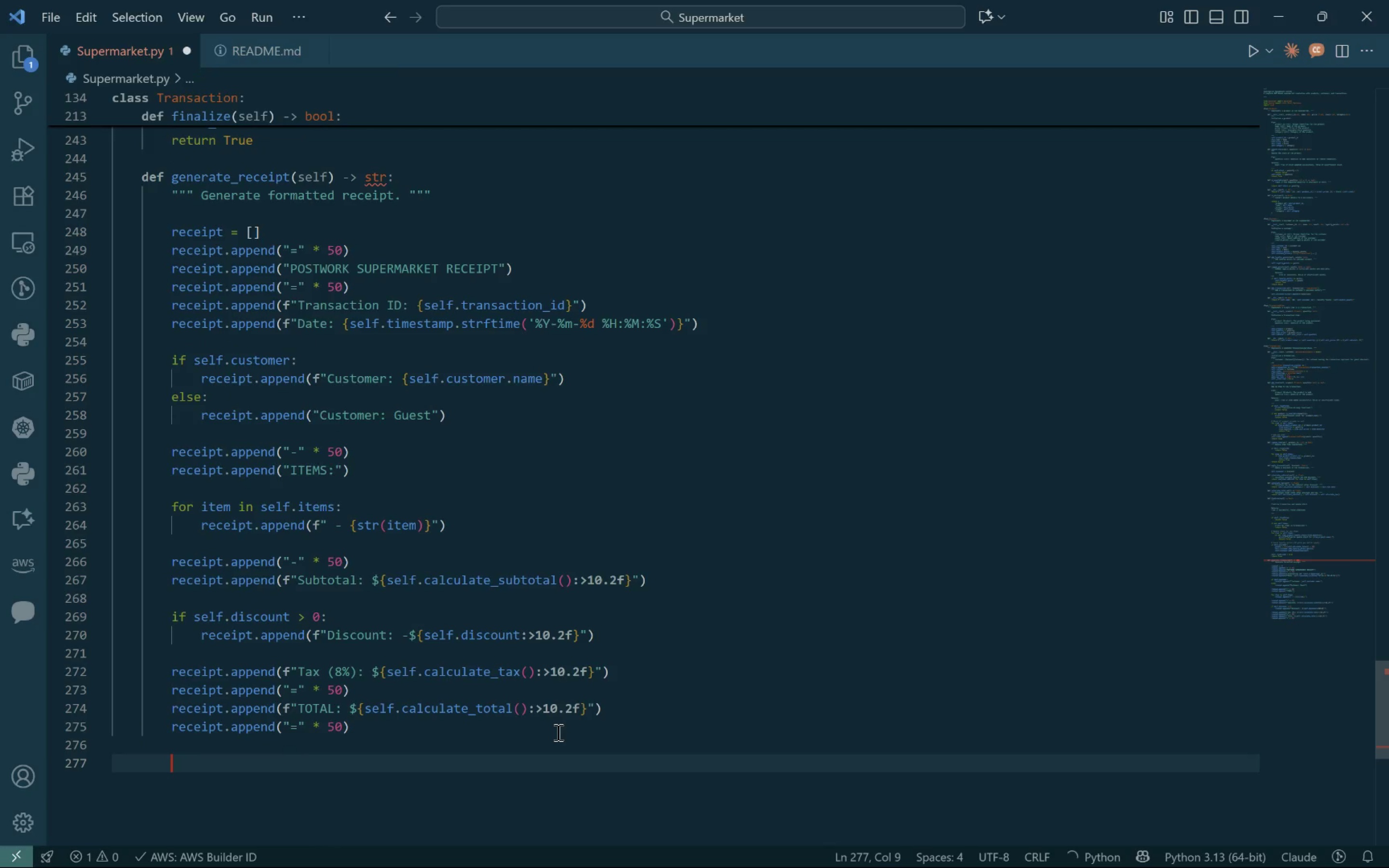 
type(IF )
key(Backspace)
key(Backspace)
key(Backspace)
type(if self.customer)
 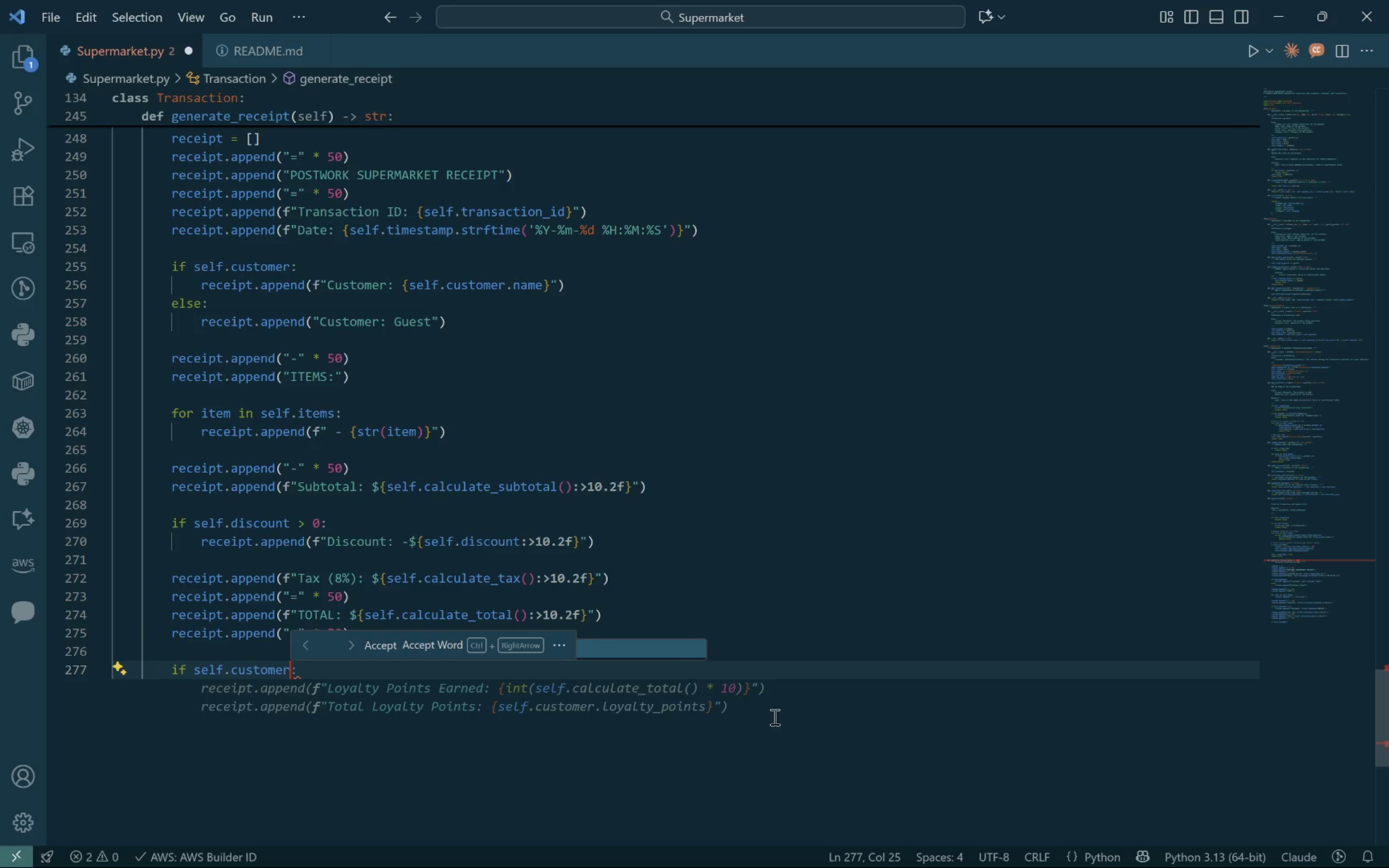 
wait(19.14)
 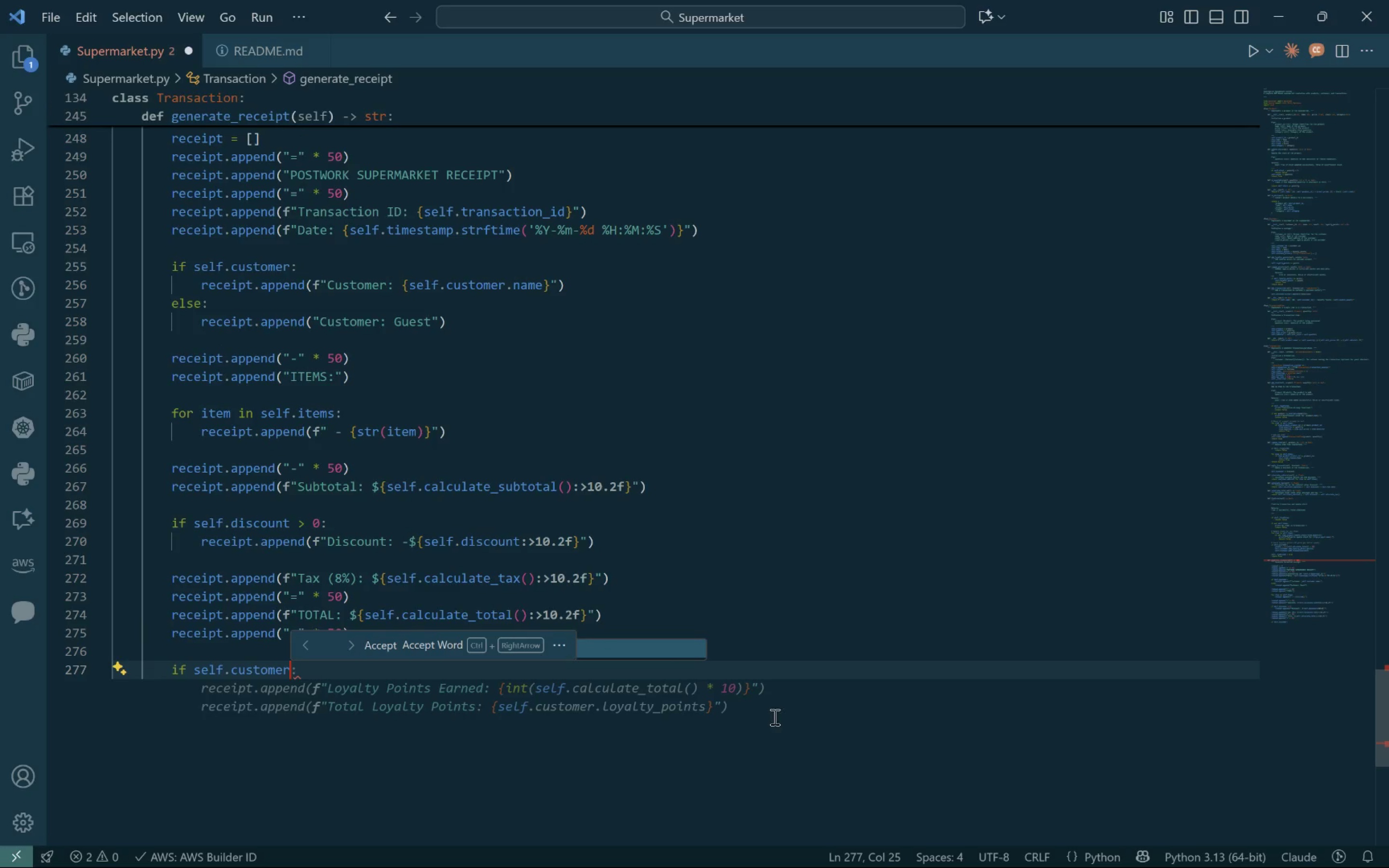 
key(Tab)
 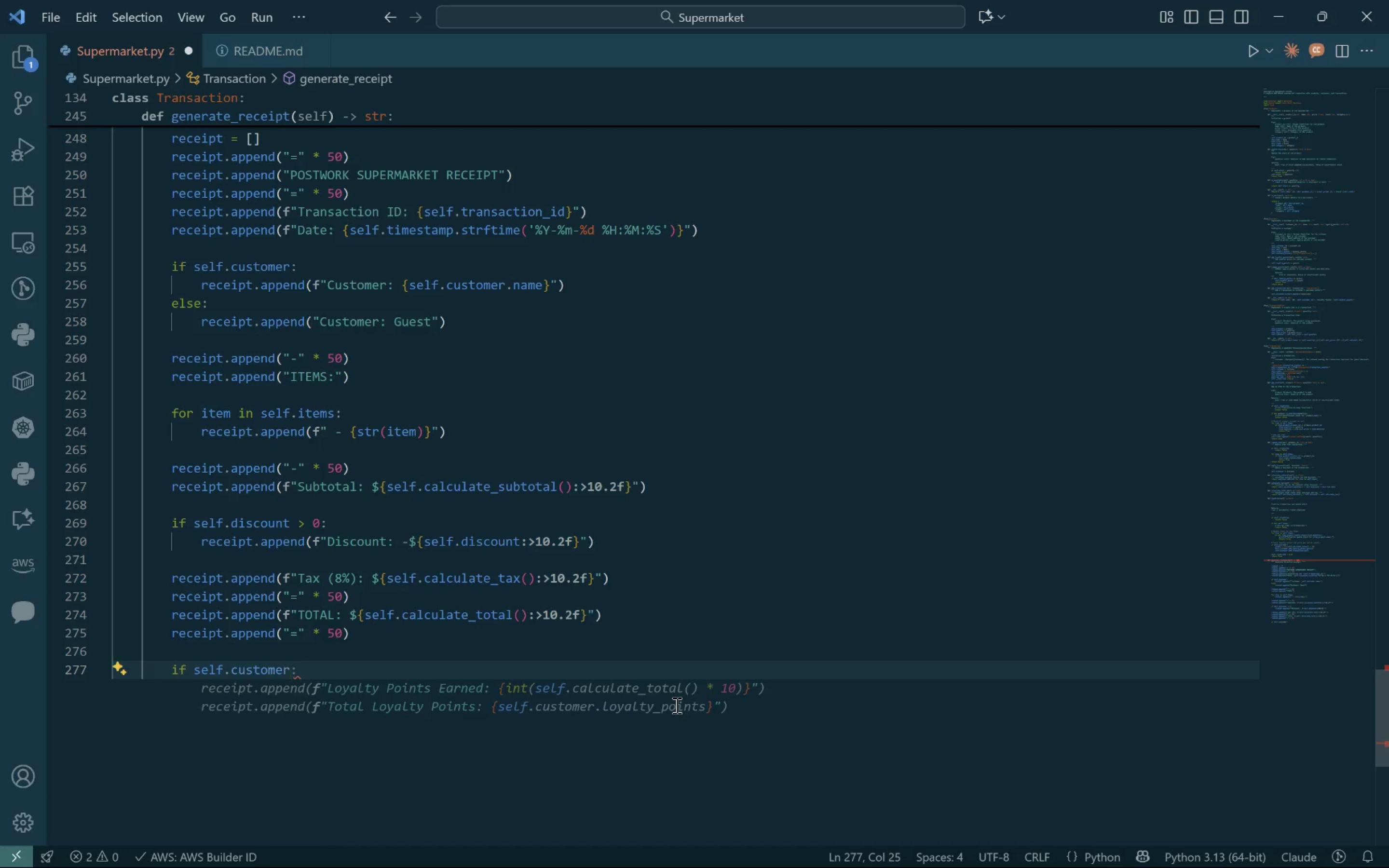 
key(Tab)
 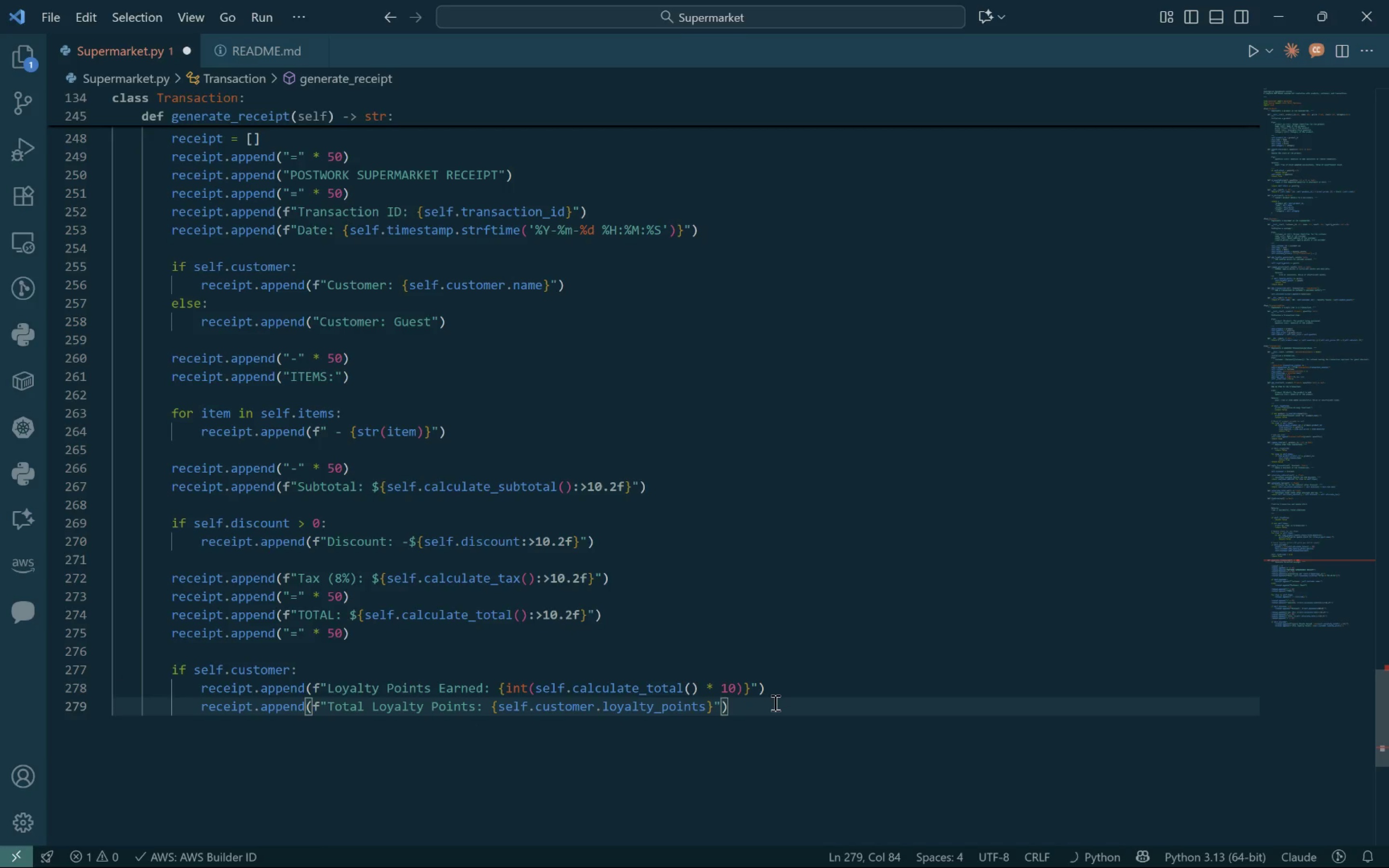 
left_click([774, 703])
 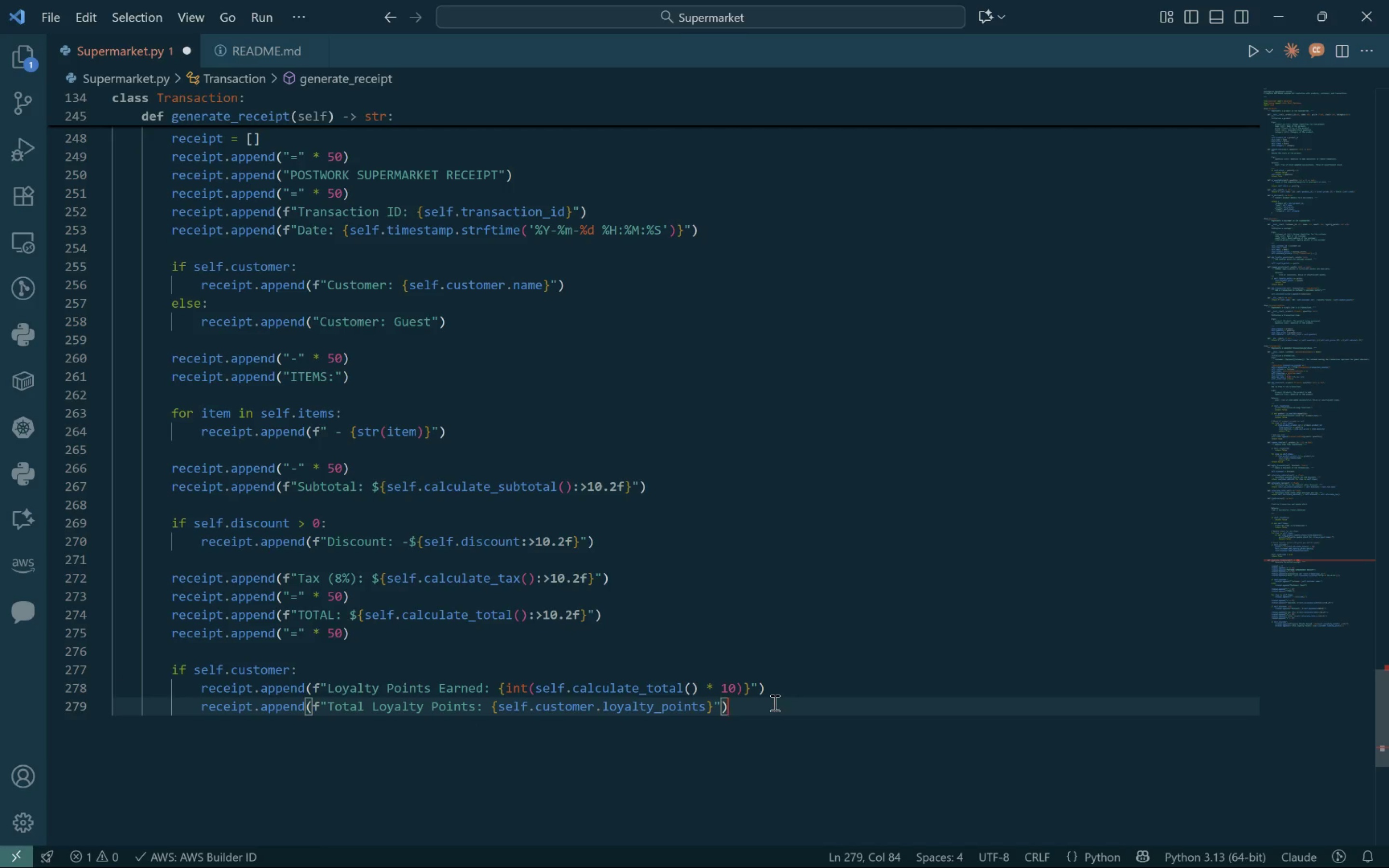 
key(Enter)
 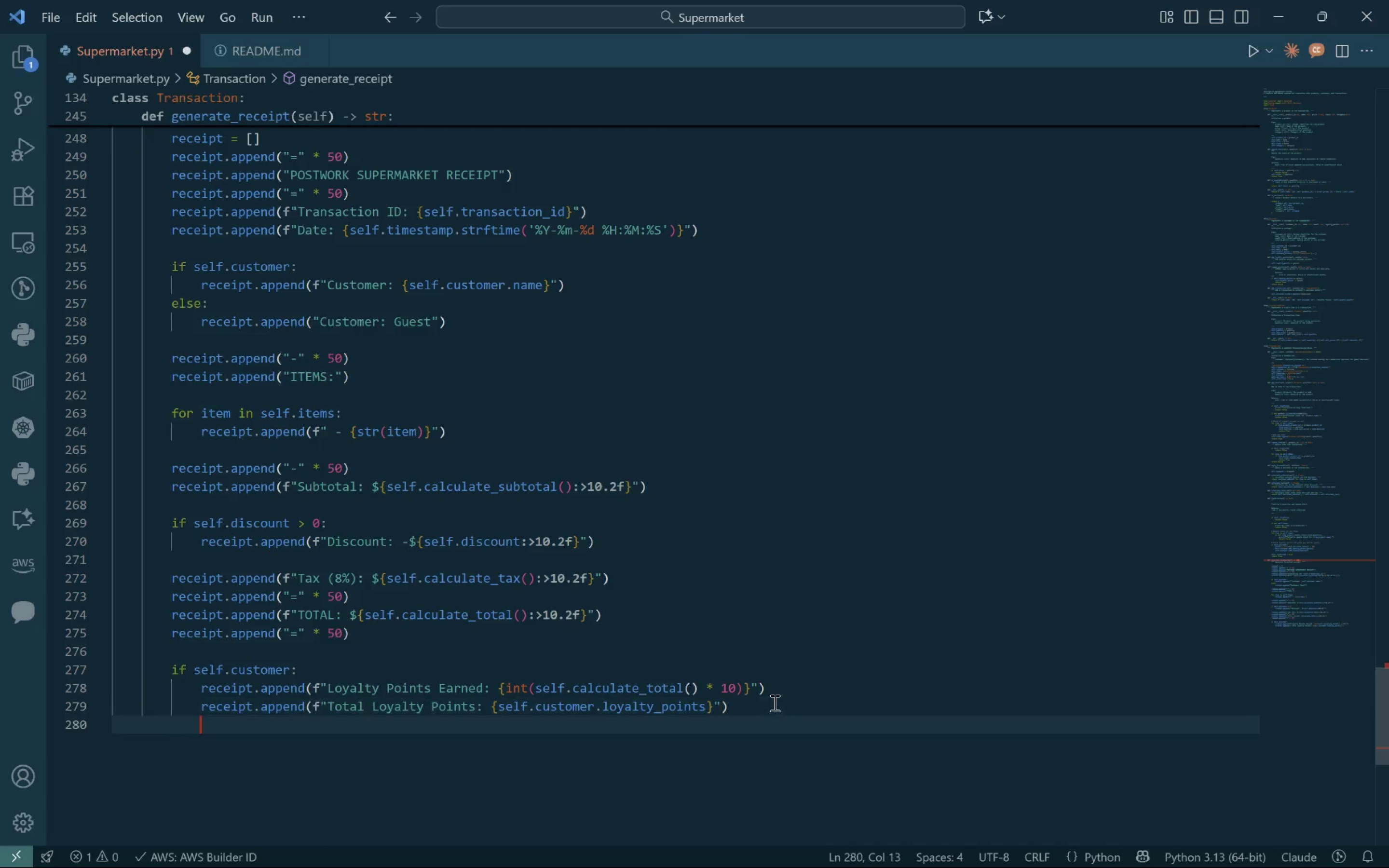 
key(Enter)
 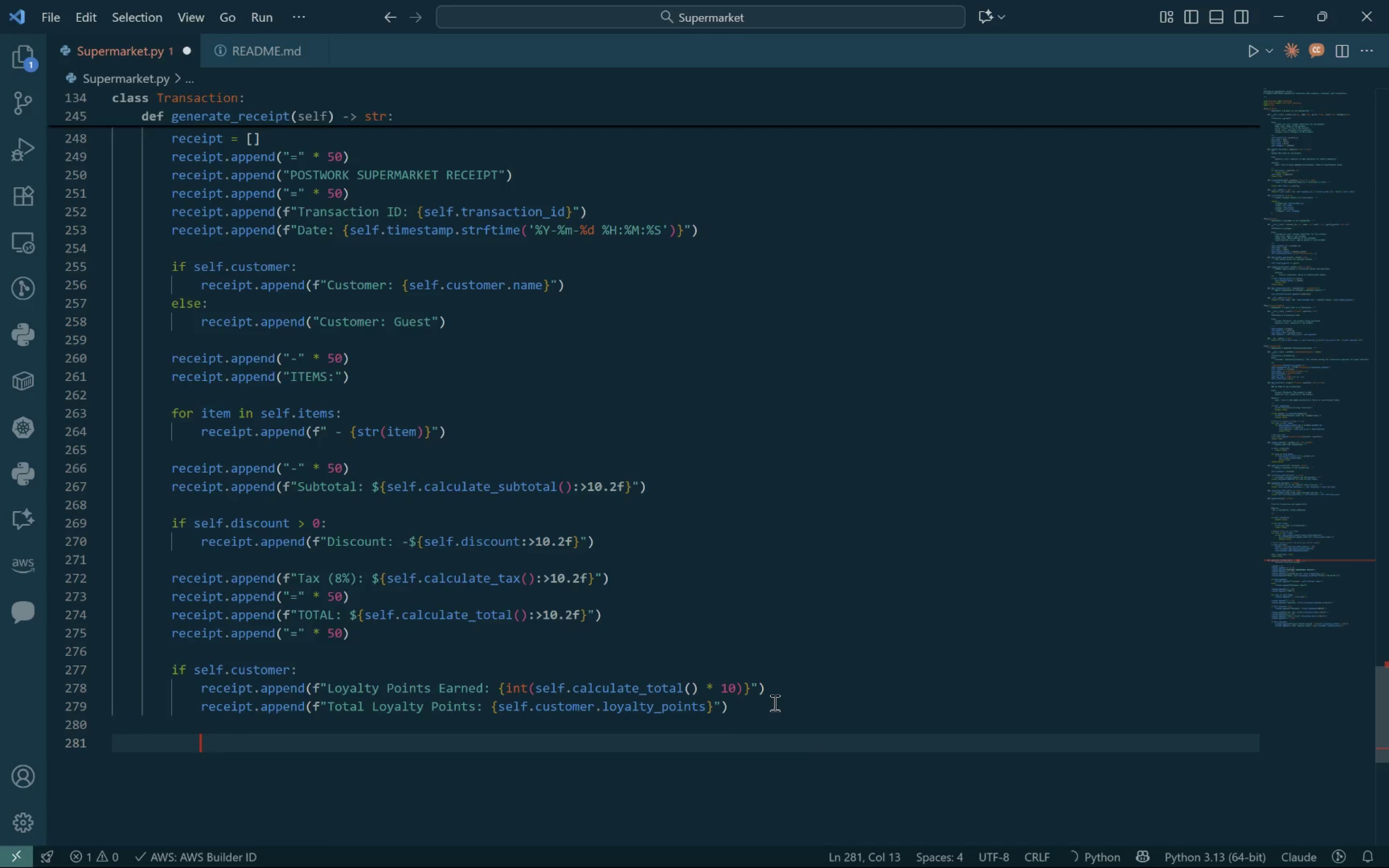 
key(Backspace)
type(receipt.apop)
key(Backspace)
key(Backspace)
key(Backspace)
type(ppend("]n)
key(Backspace)
key(Backspace)
type(\nThank you for shooping with us!)
 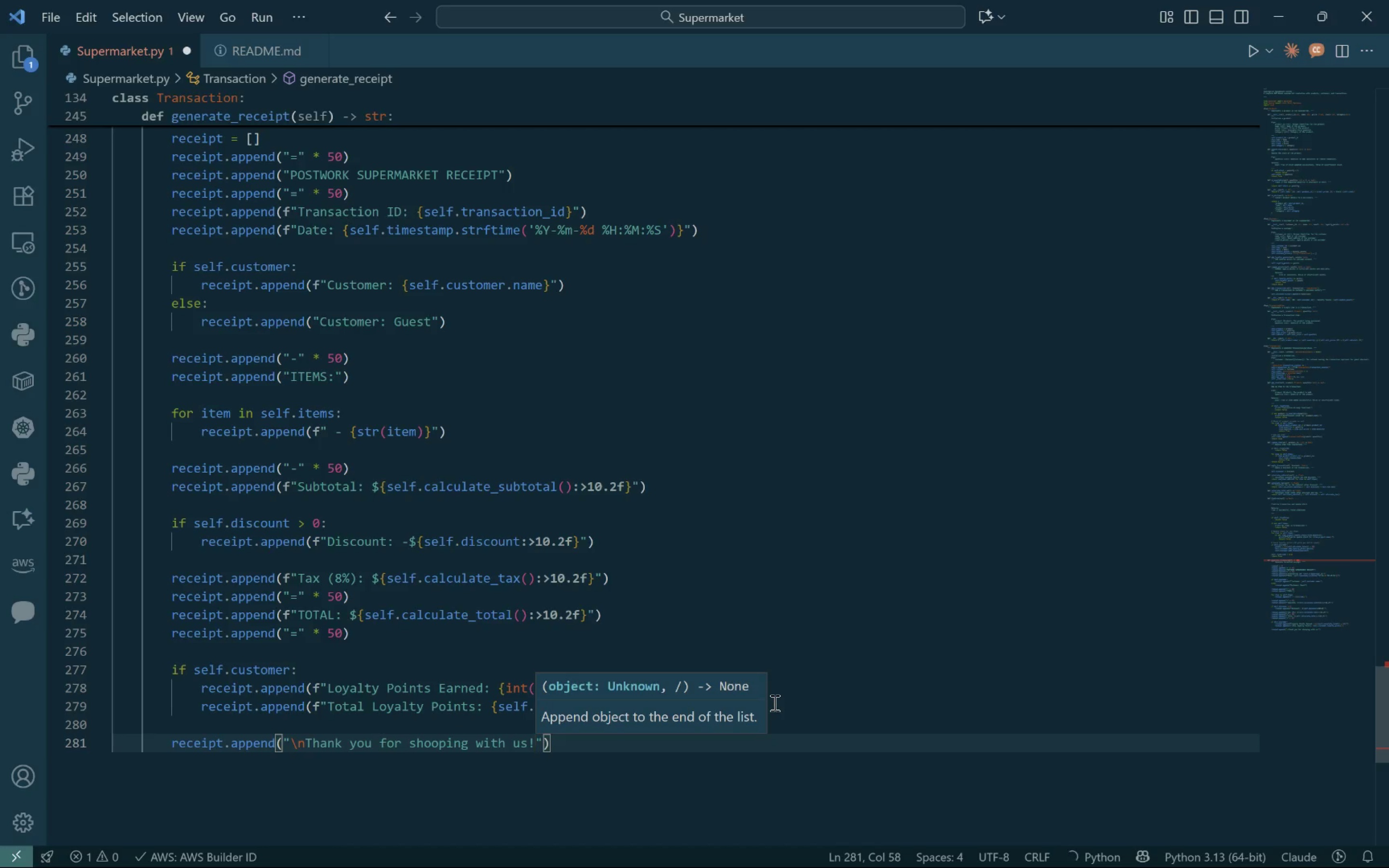 
left_click([437, 743])
 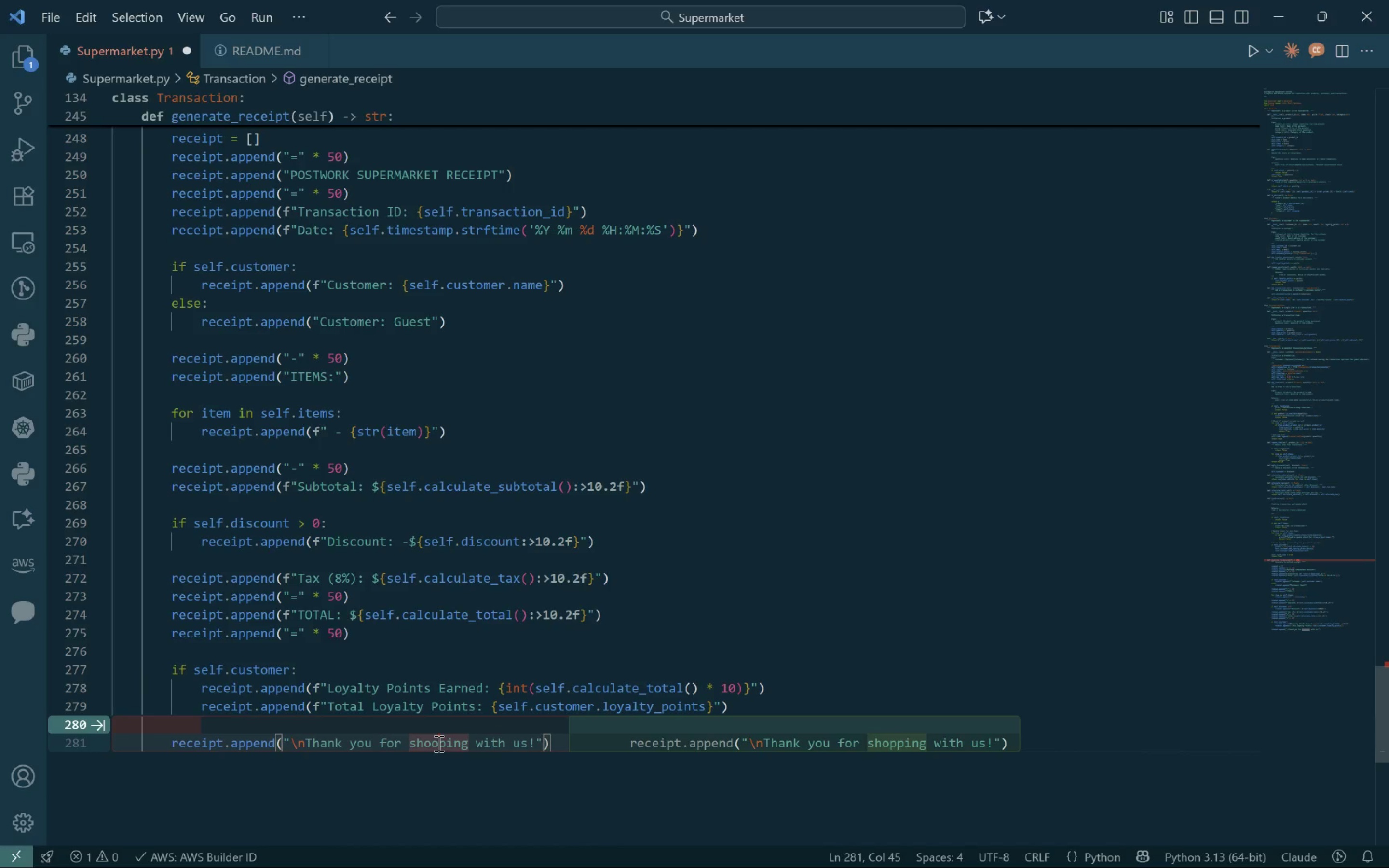 
key(Backspace)
 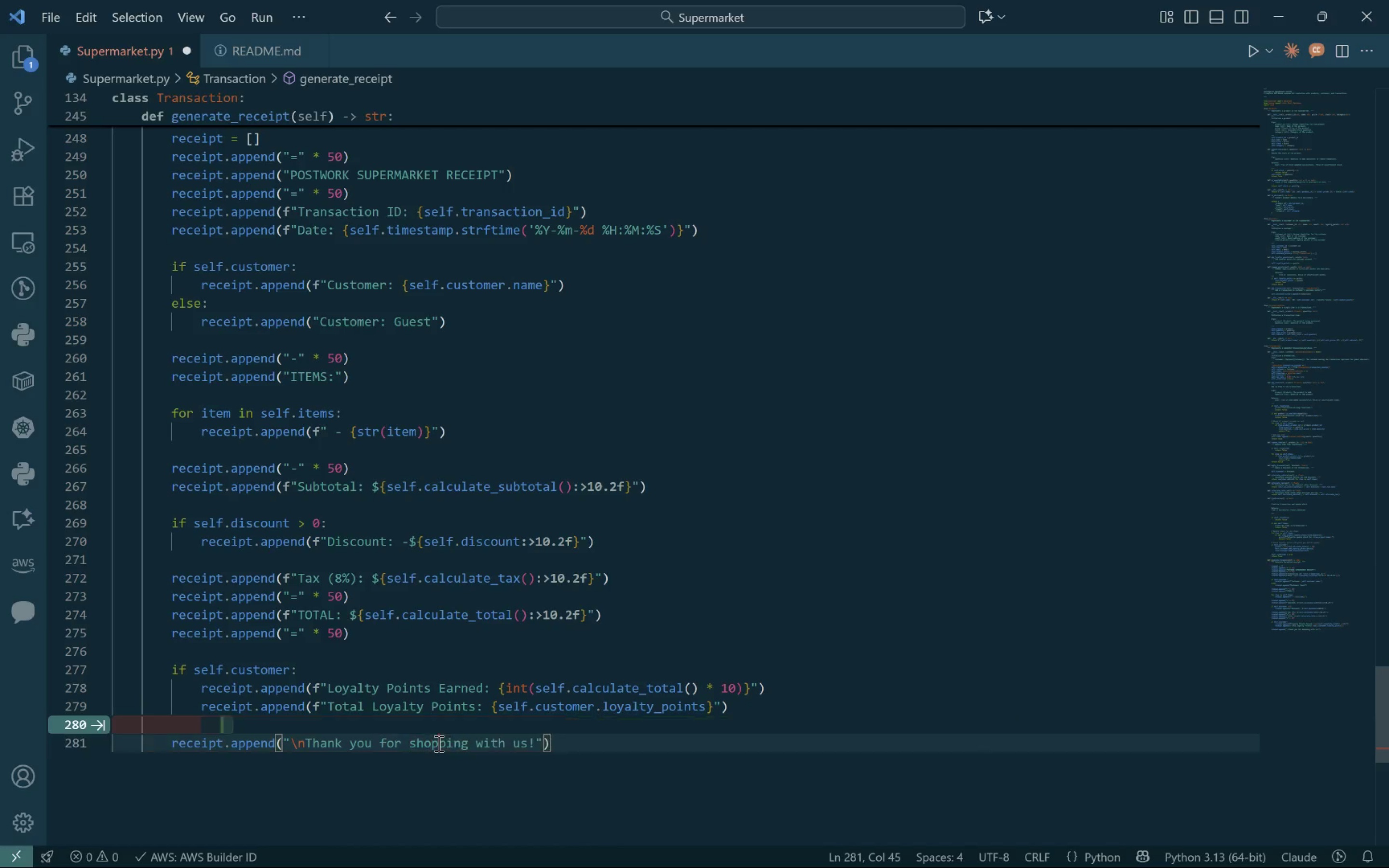 
key(P)
 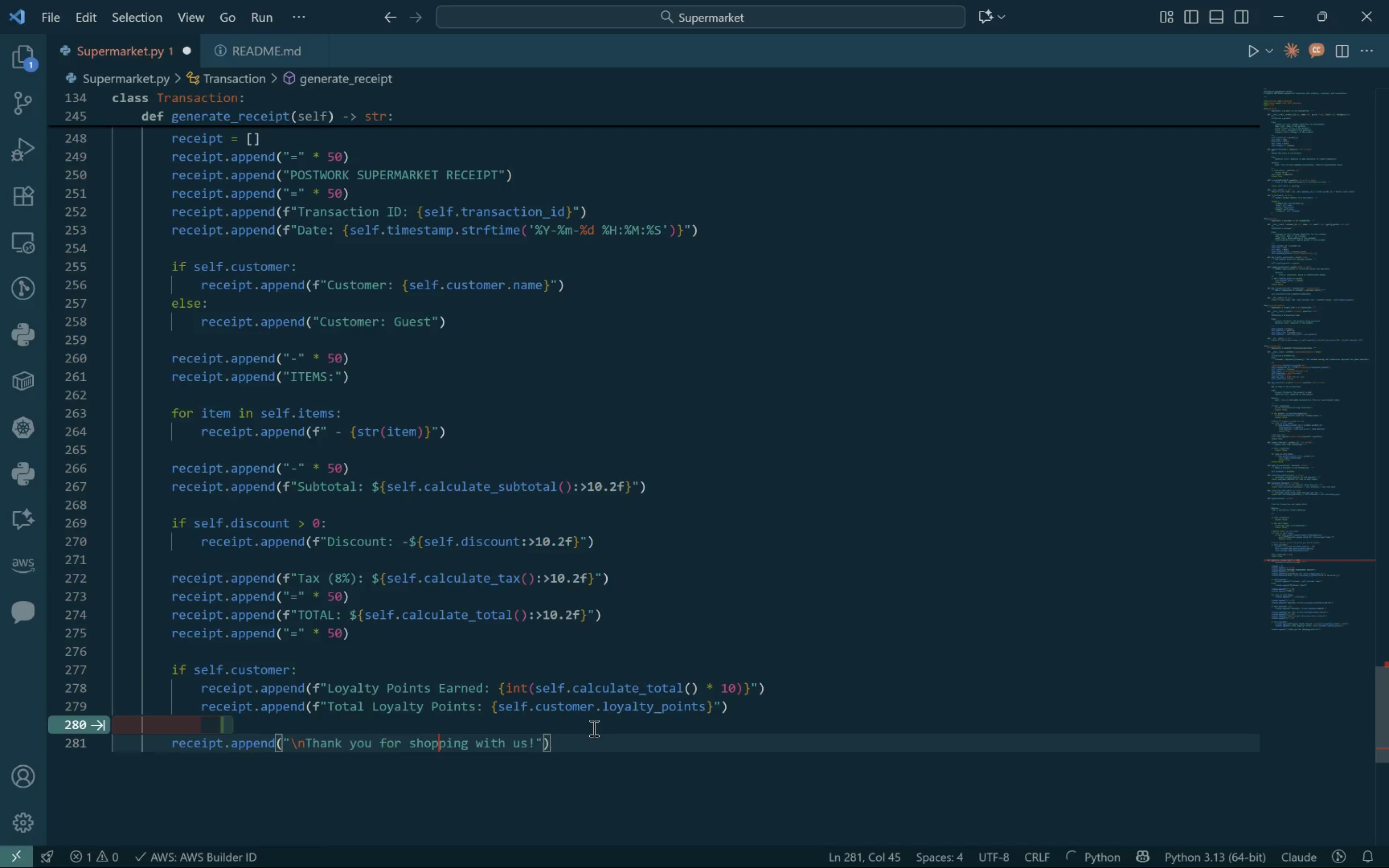 
left_click([607, 737])
 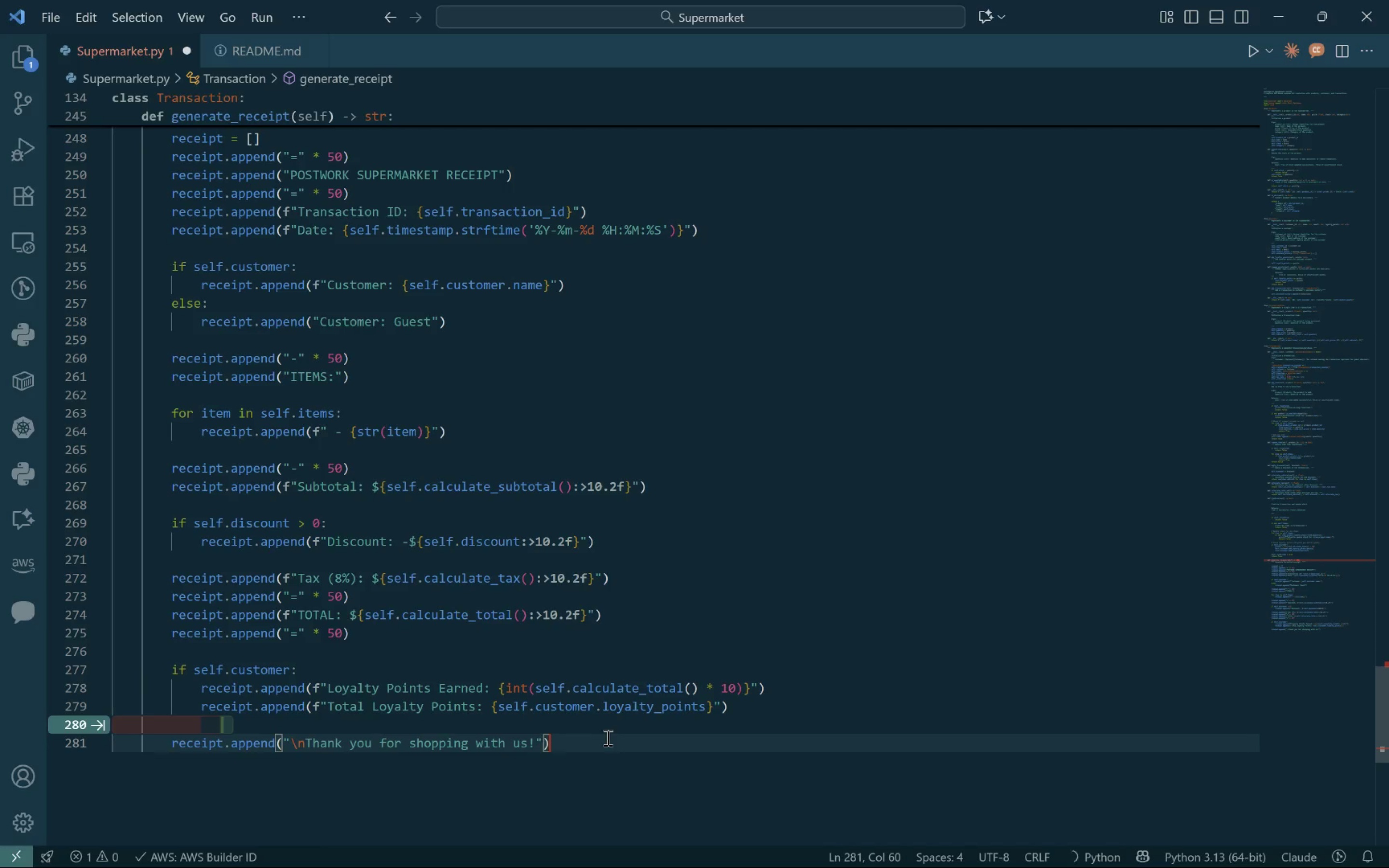 
key(Enter)
 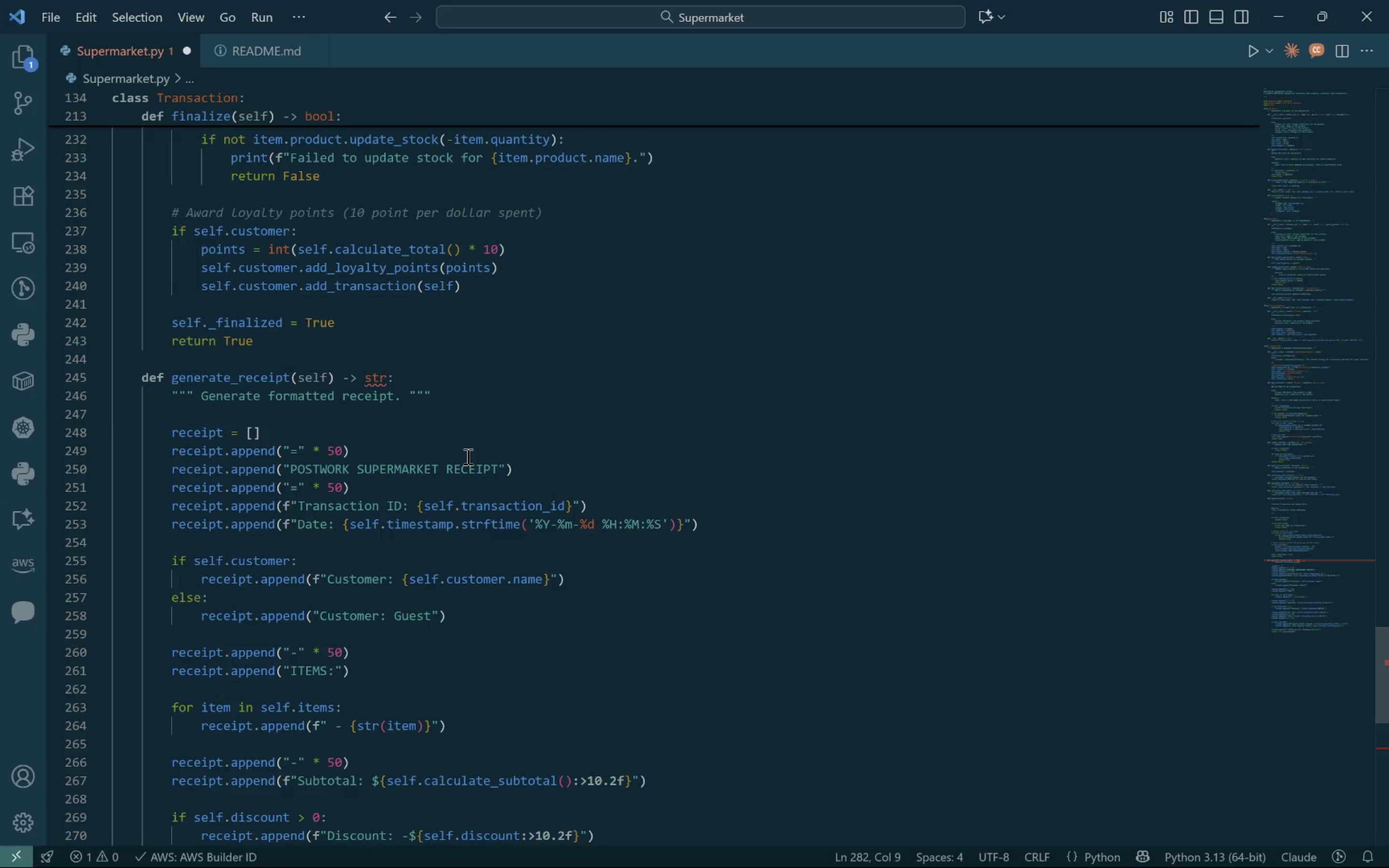 
wait(17.93)
 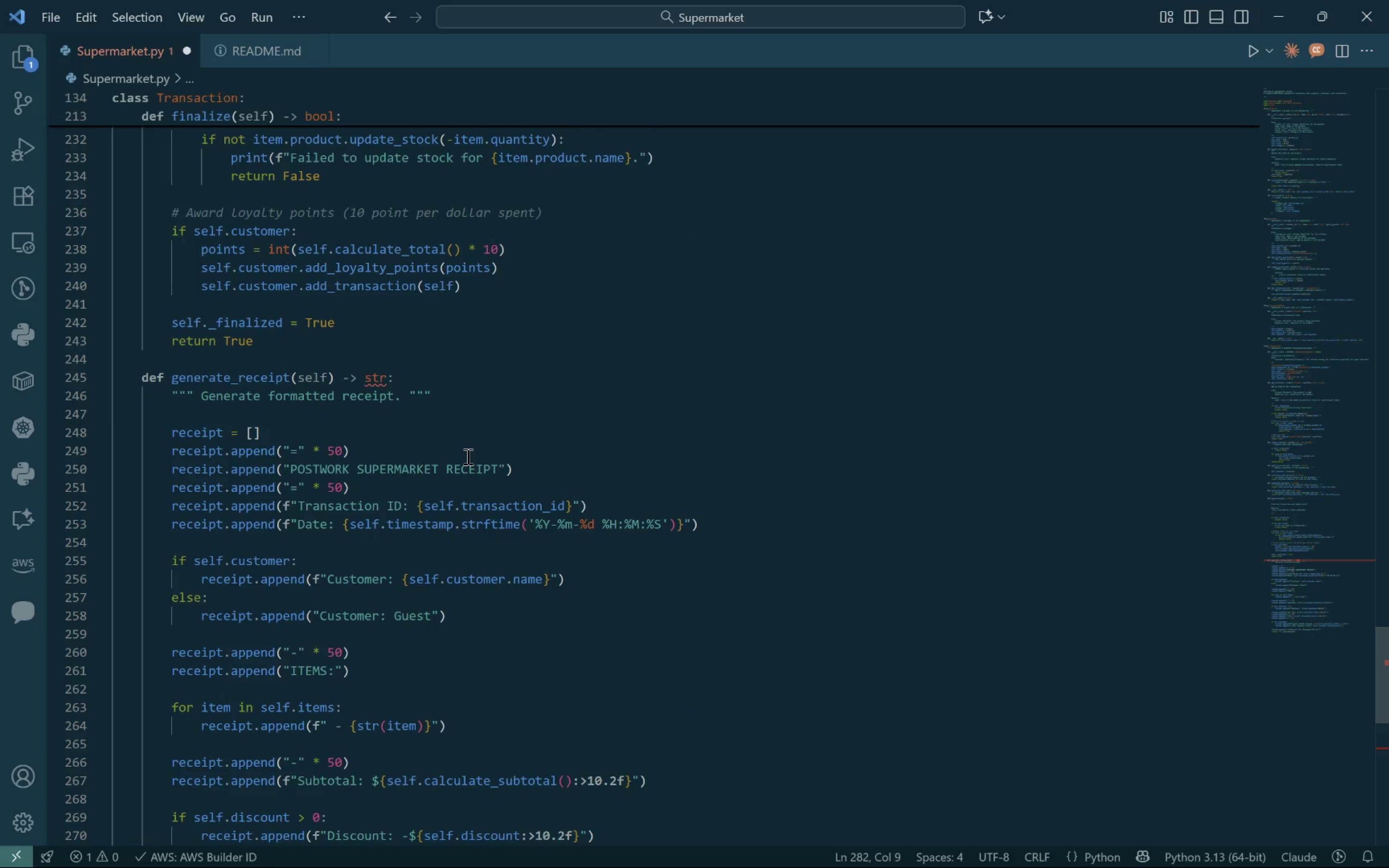 
key(Tab)
 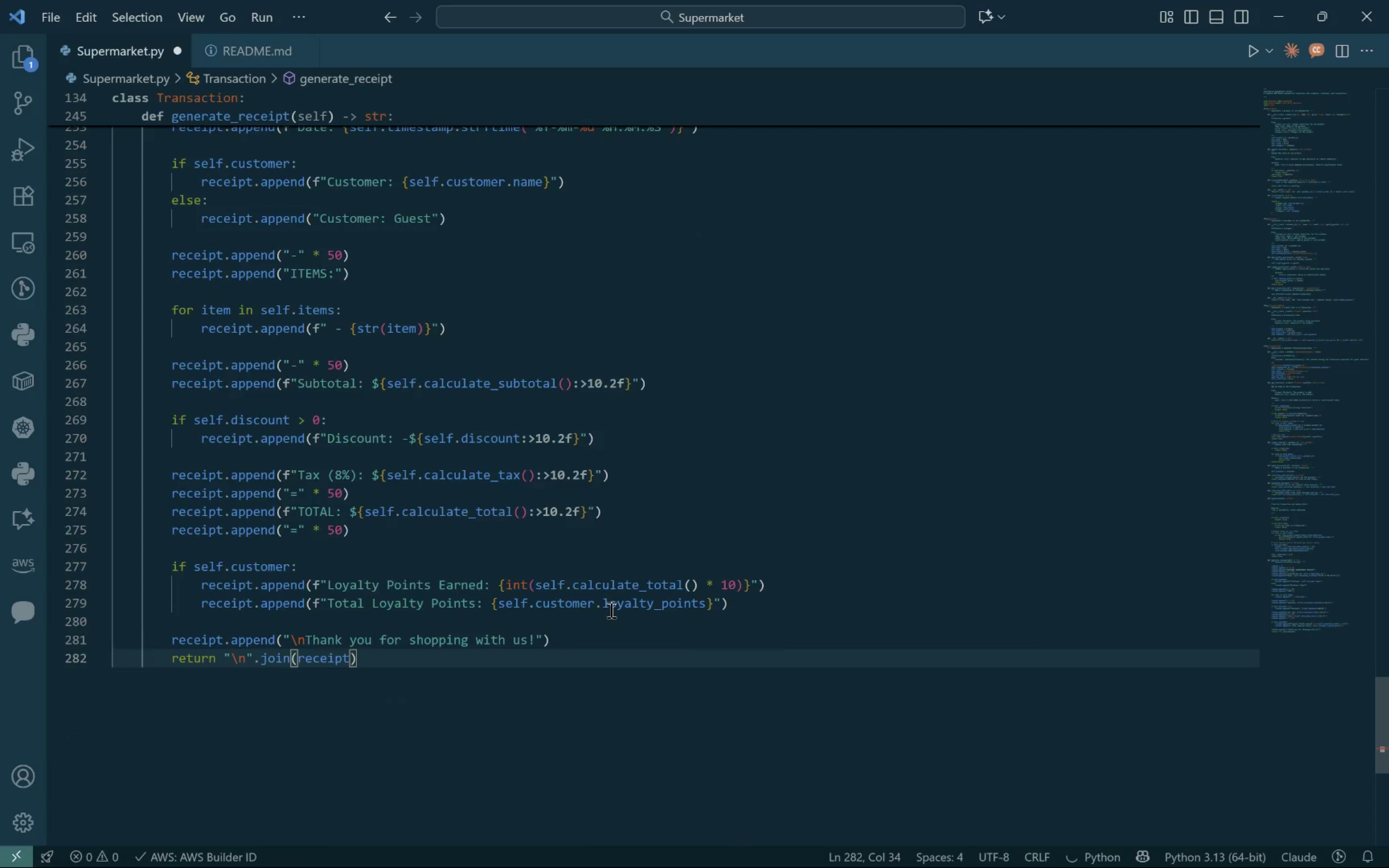 
left_click([576, 637])
 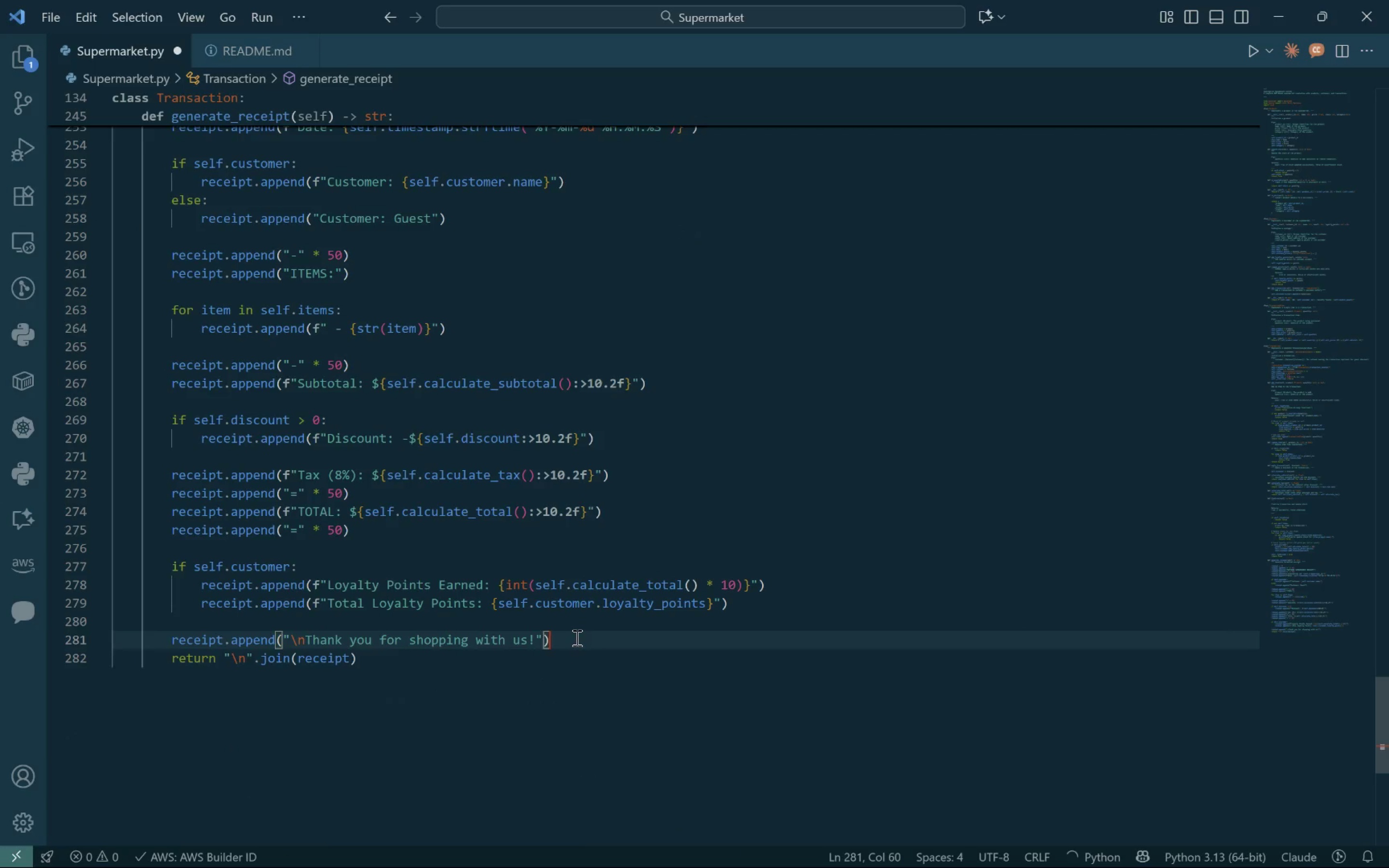 
key(Enter)
 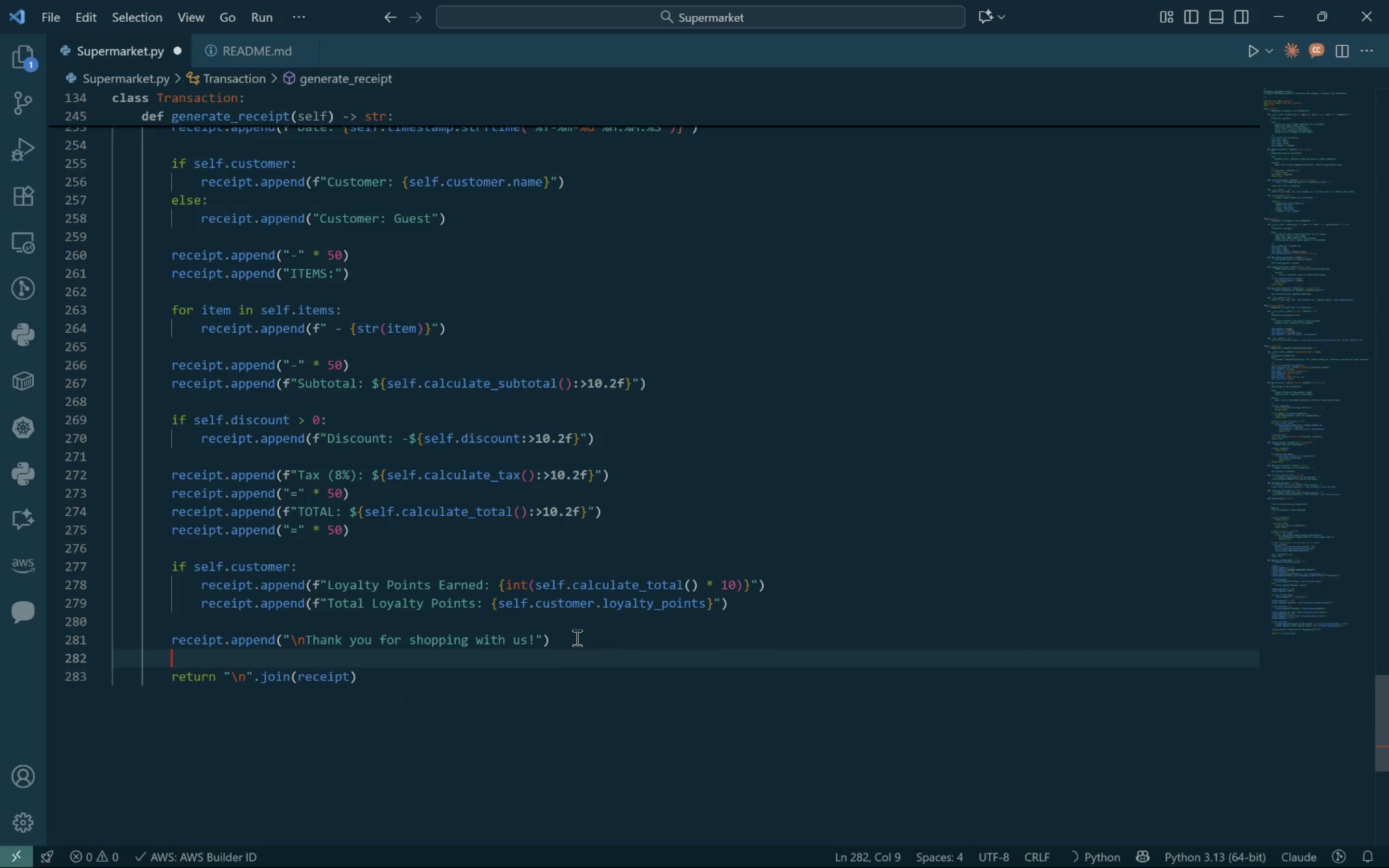 
key(Control+S)
 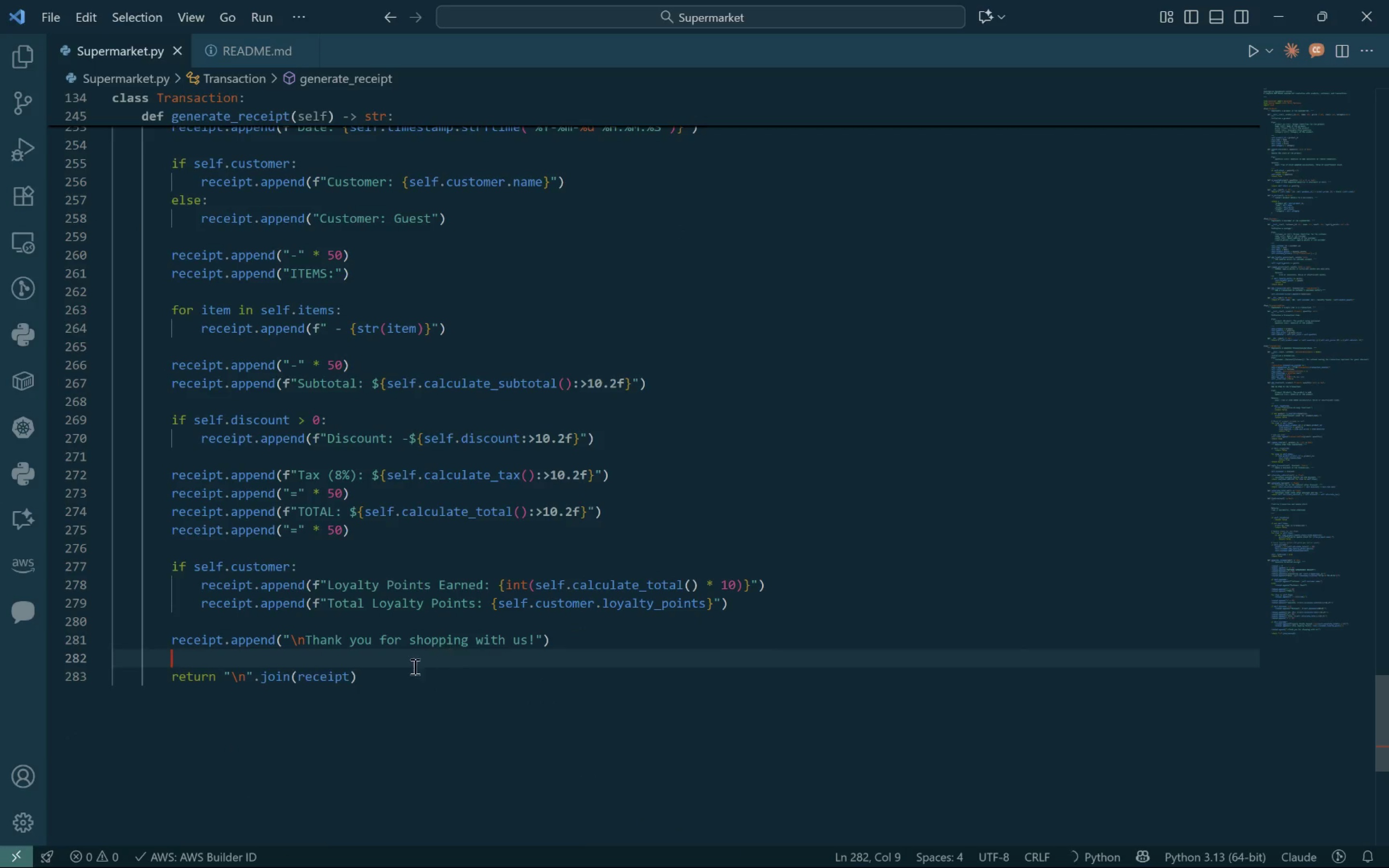 
left_click([412, 667])
 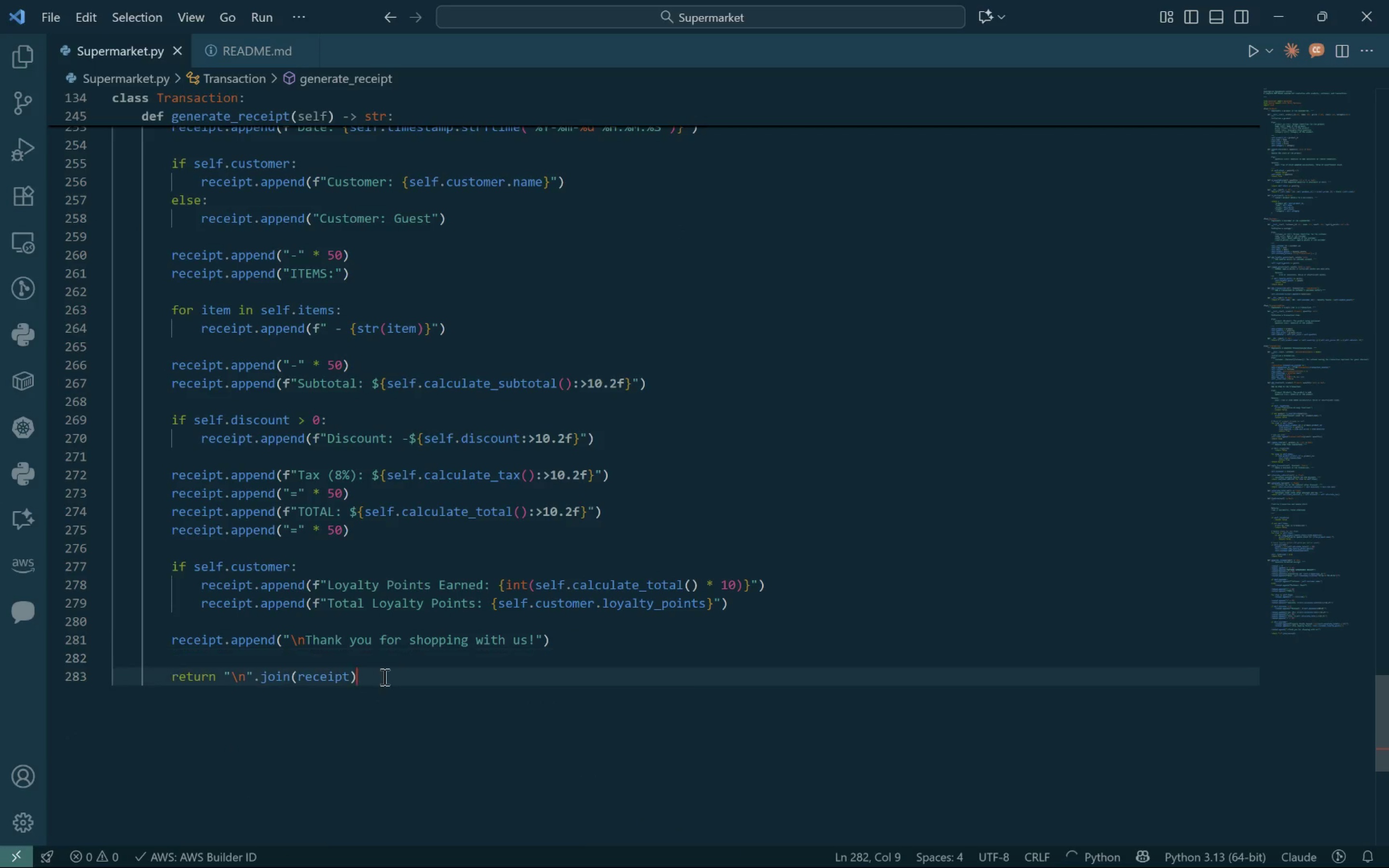 
left_click([383, 677])
 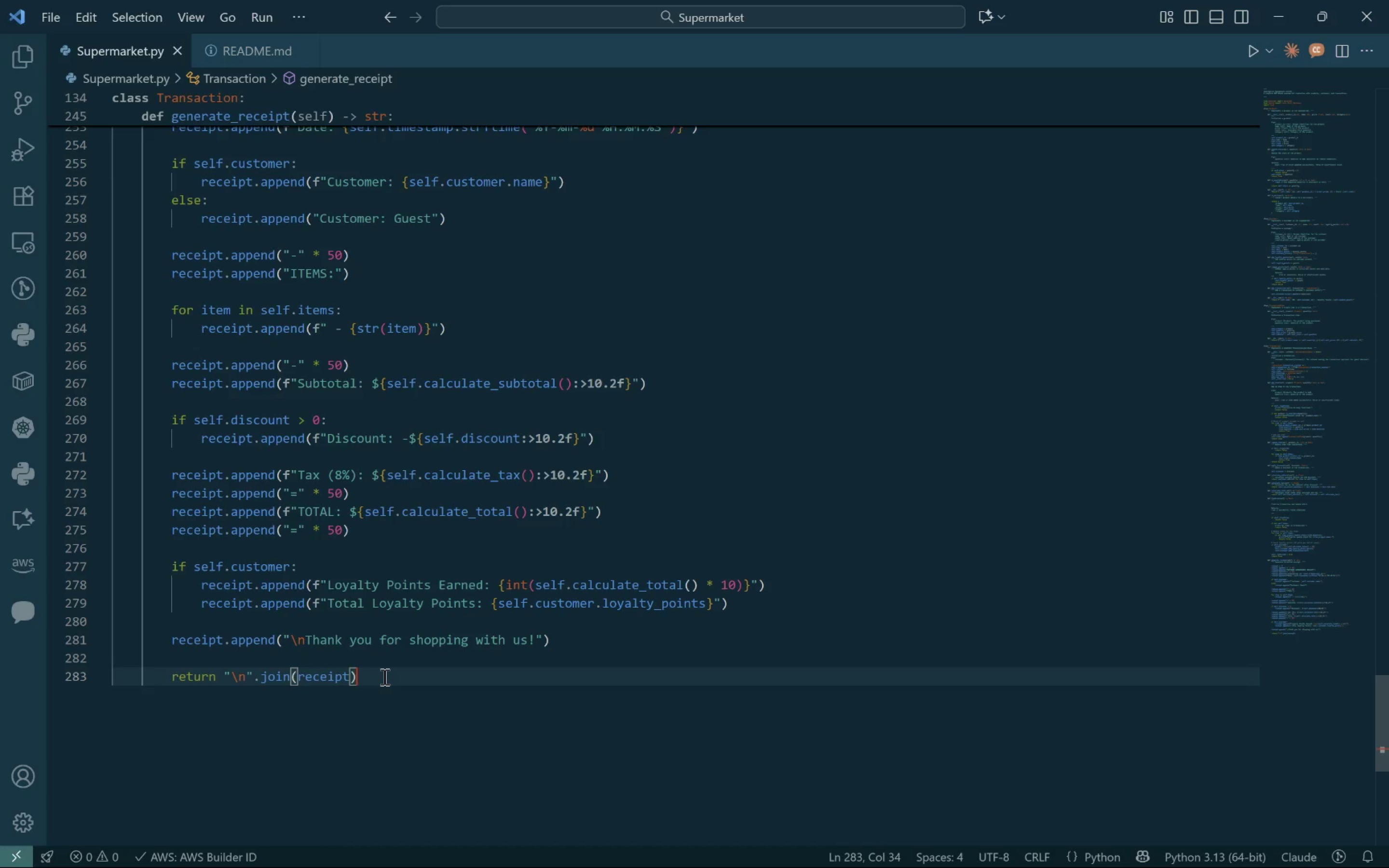 
wait(11.33)
 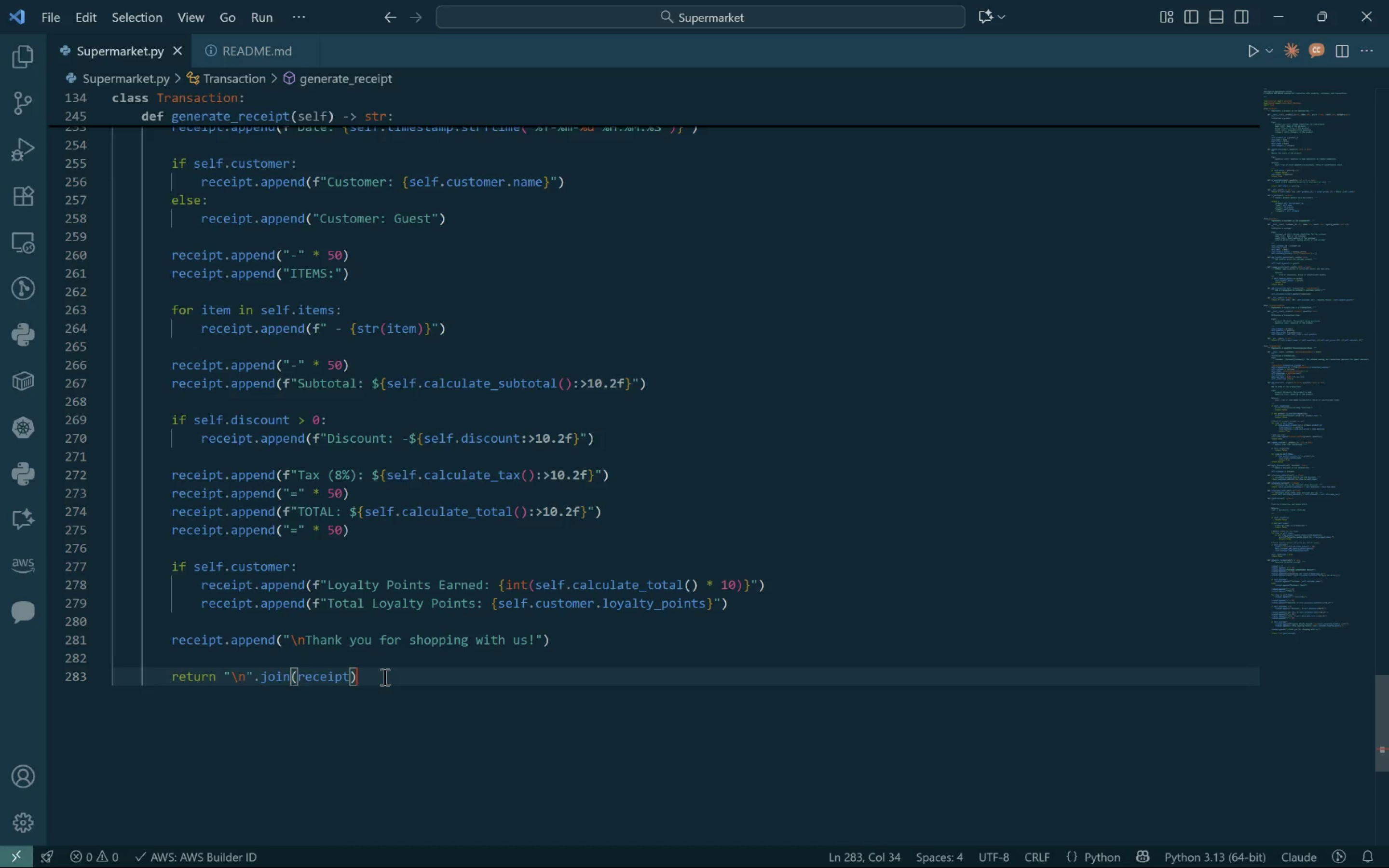 
key(Enter)
 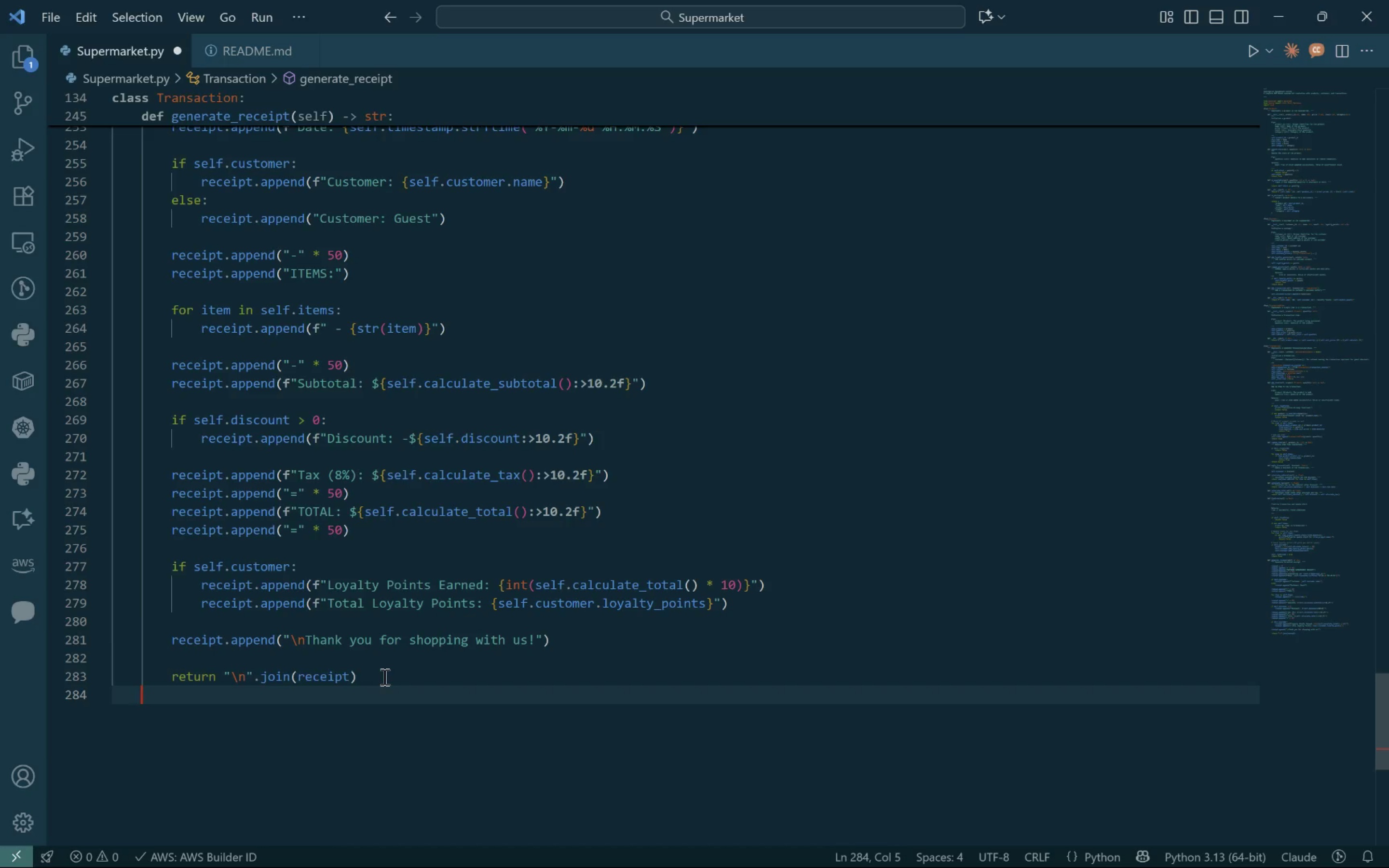 
key(Enter)
 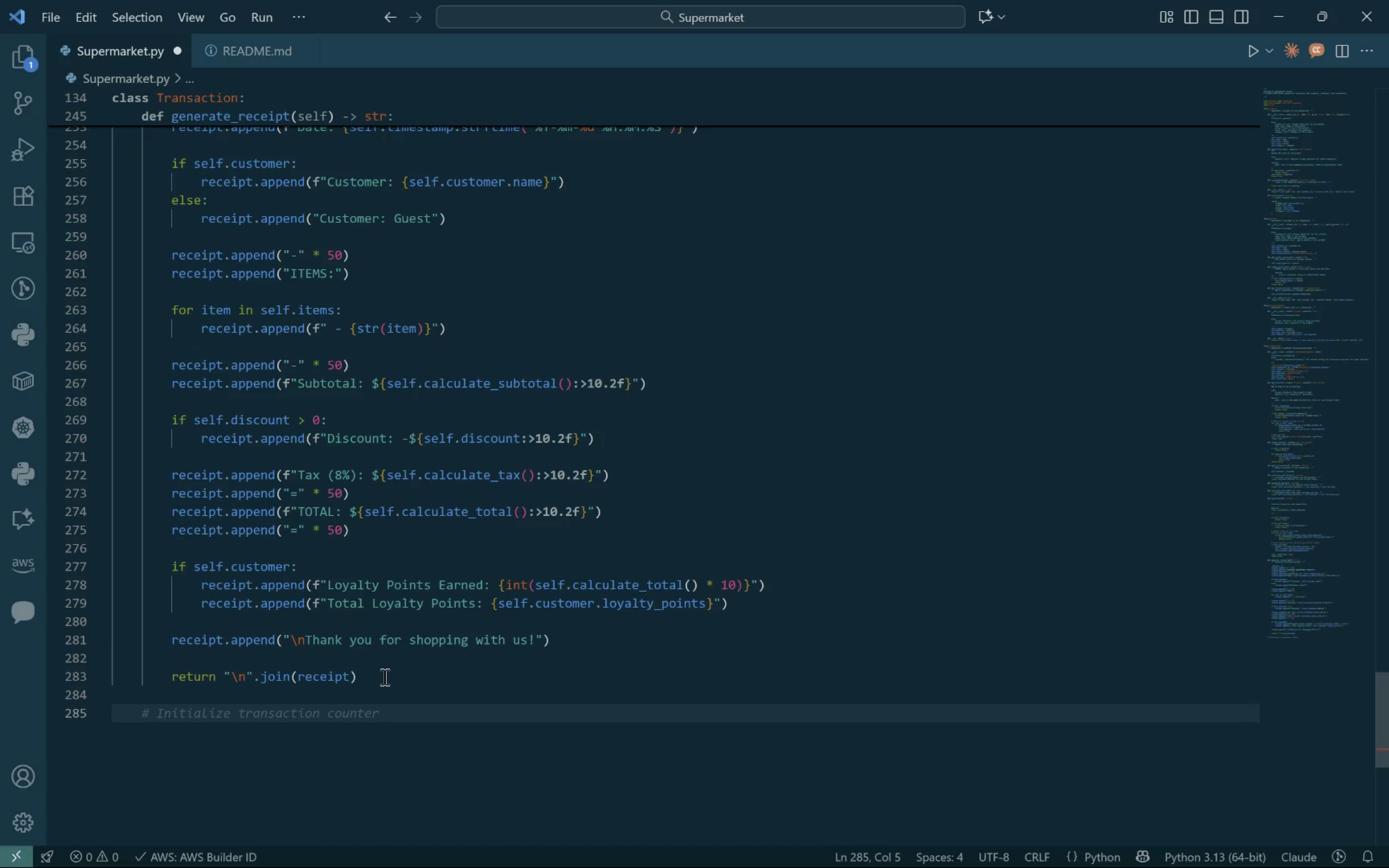 
key(Backspace)
type(class Supermarket:)
 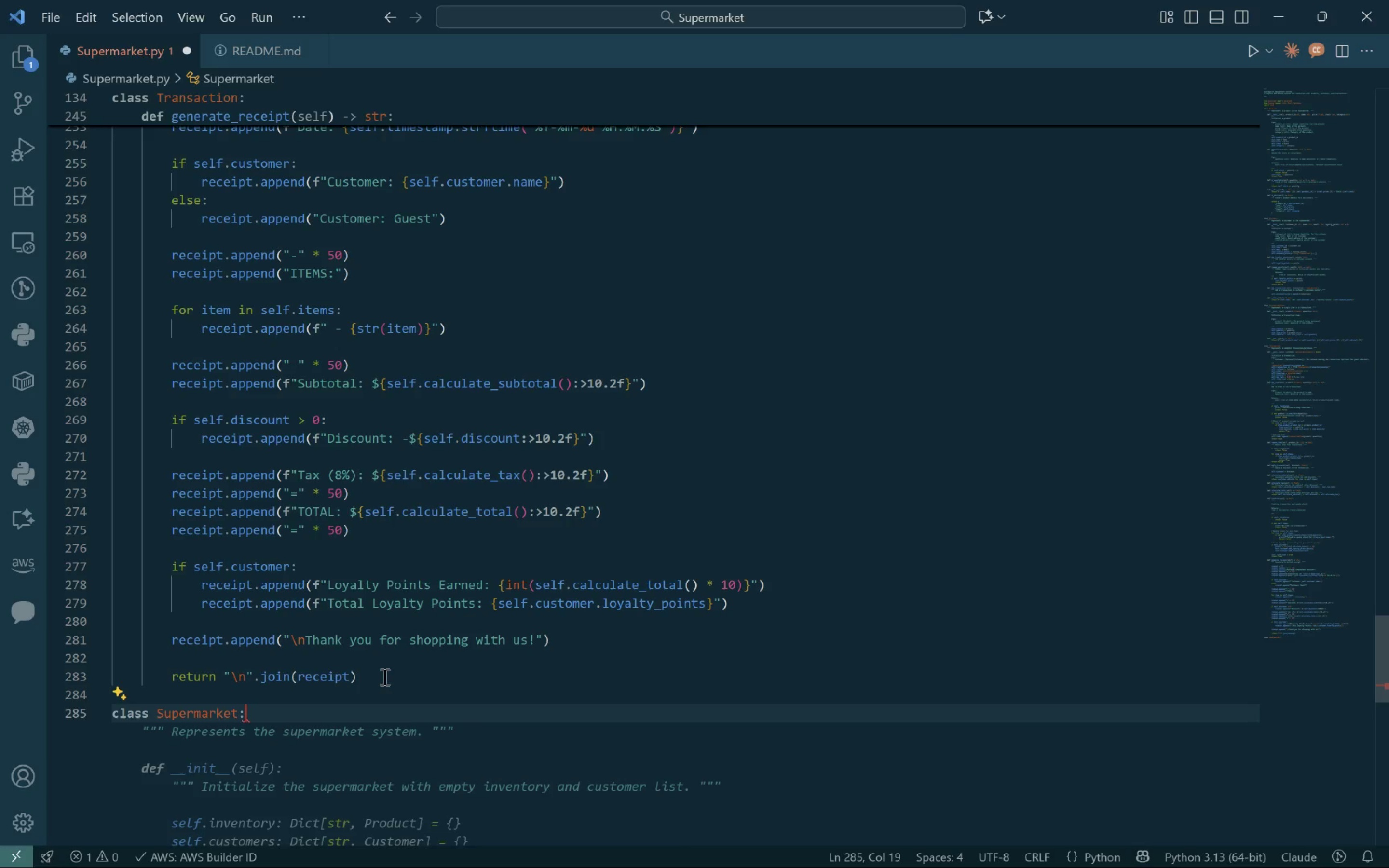 
key(Enter)
 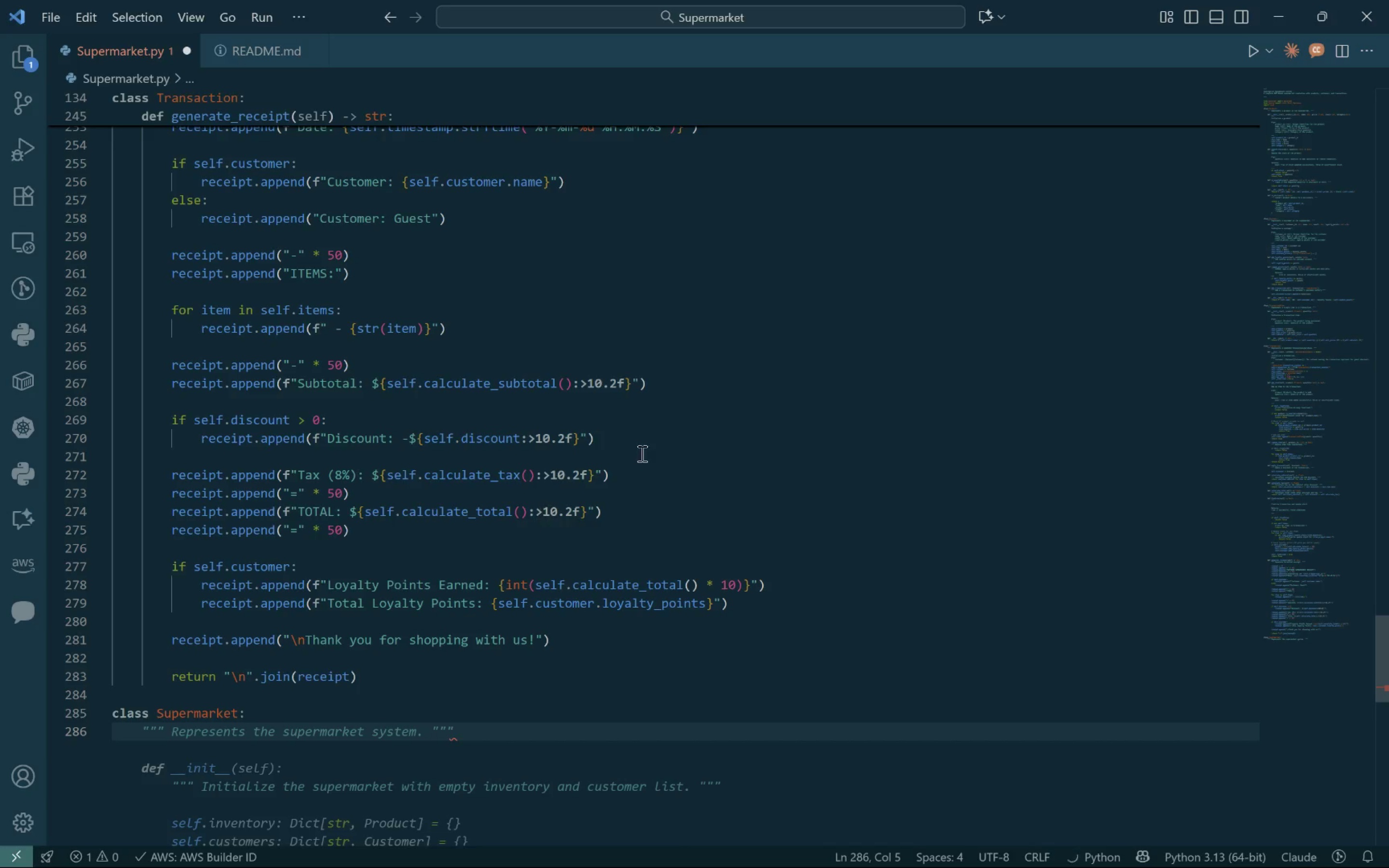 
key(Control+S)
 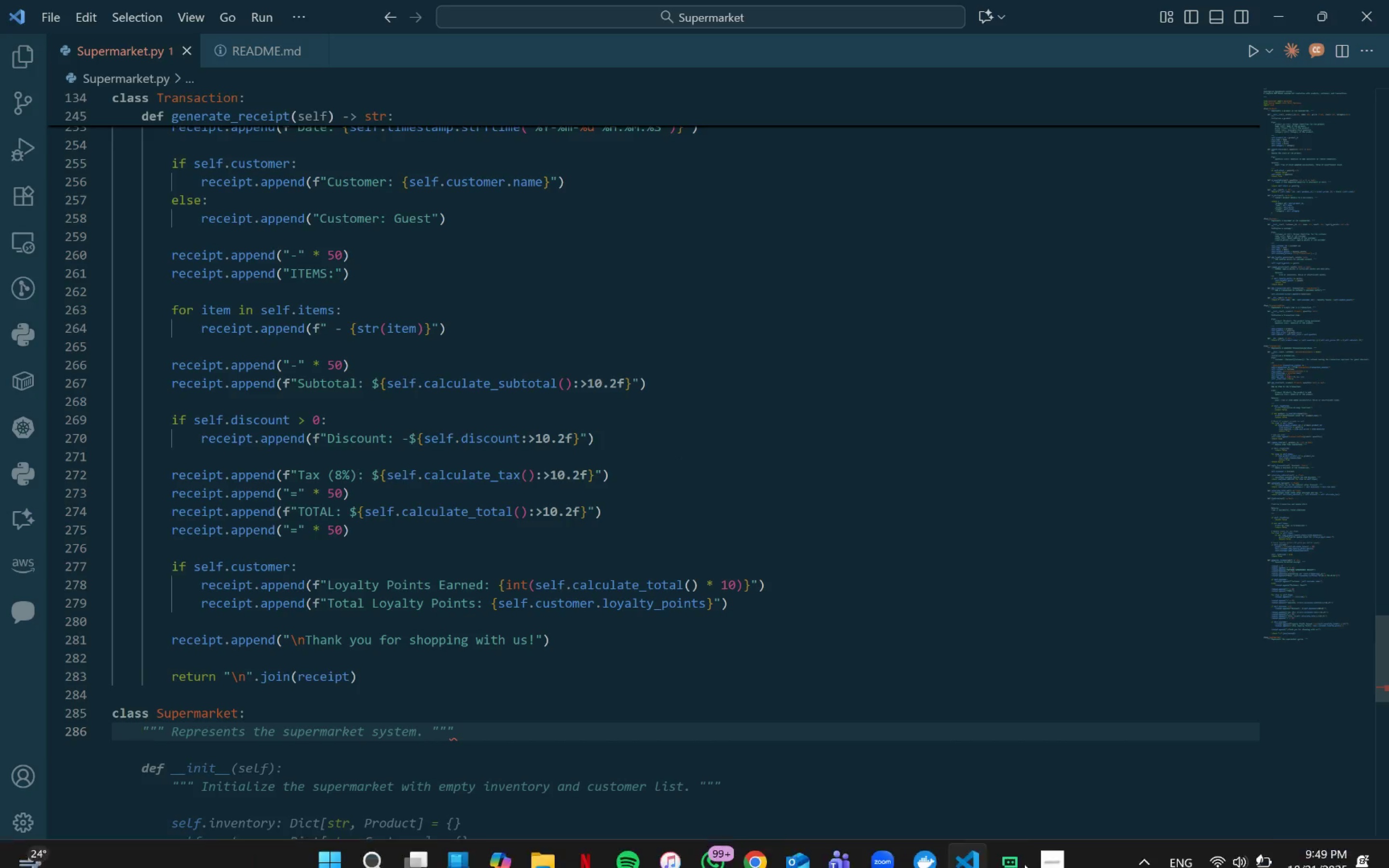 
left_click([1052, 845])